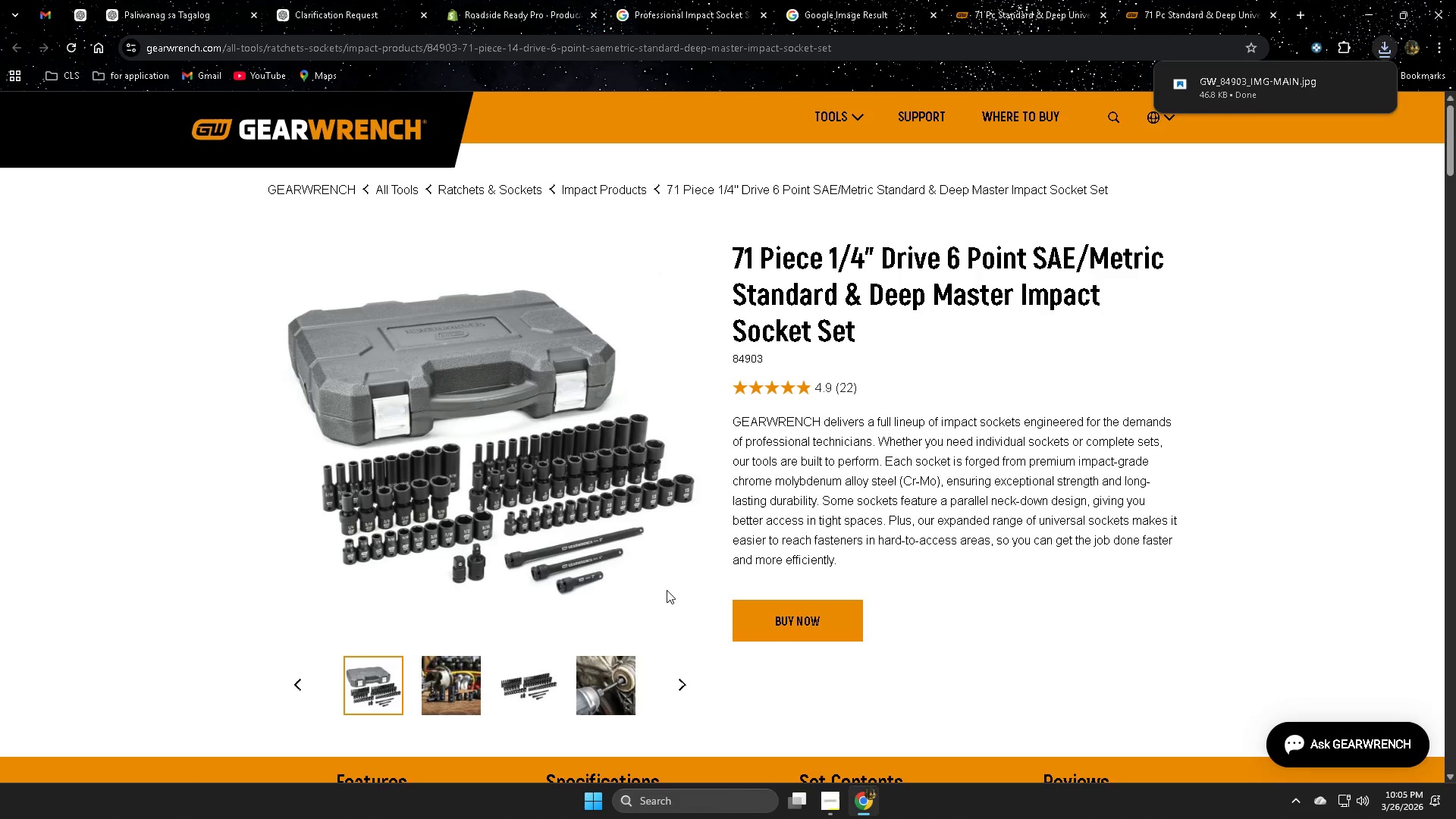 
left_click([538, 695])
 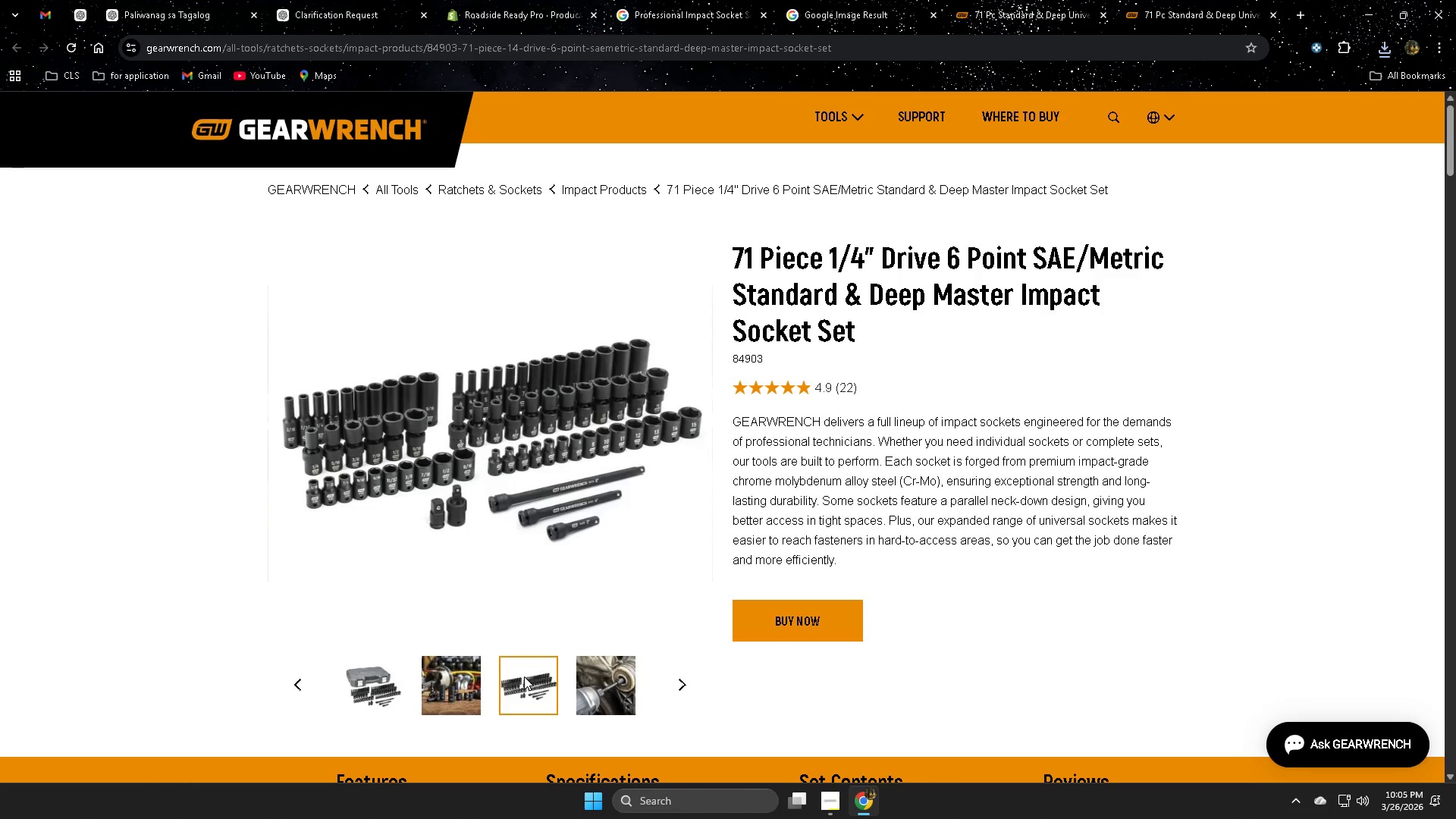 
left_click([371, 683])
 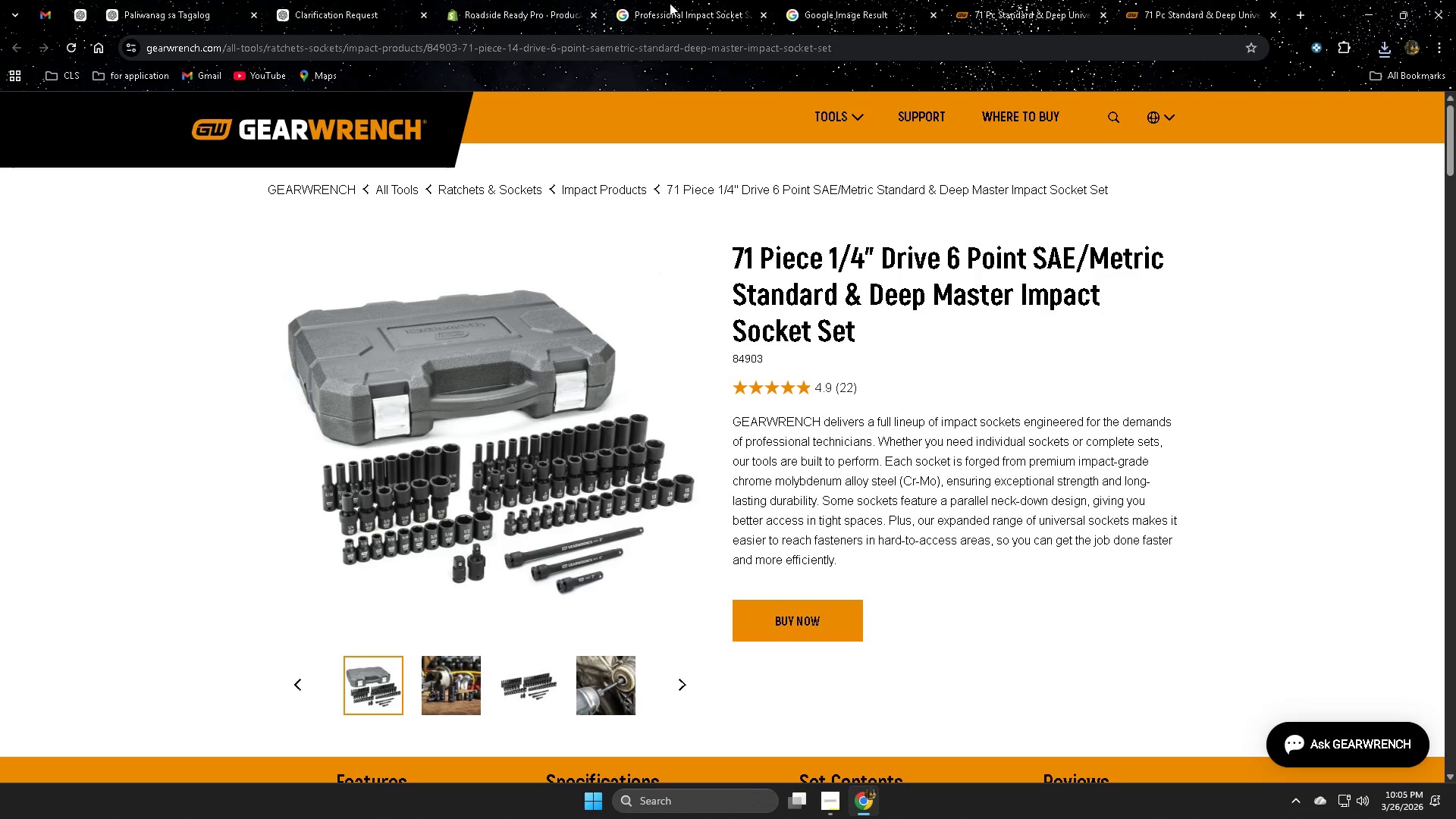 
wait(5.19)
 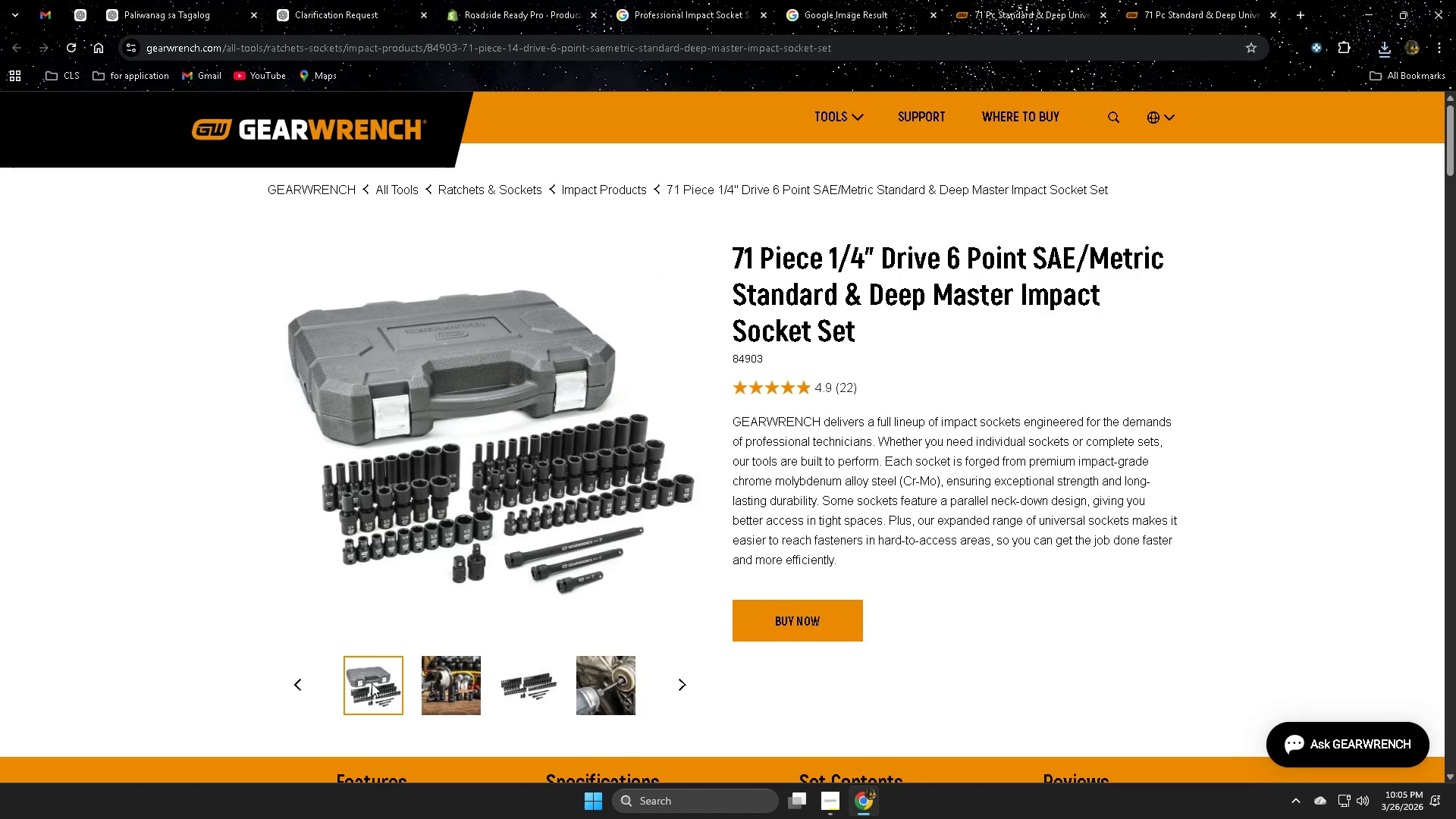 
scroll: coordinate [431, 595], scroll_direction: down, amount: 6.0
 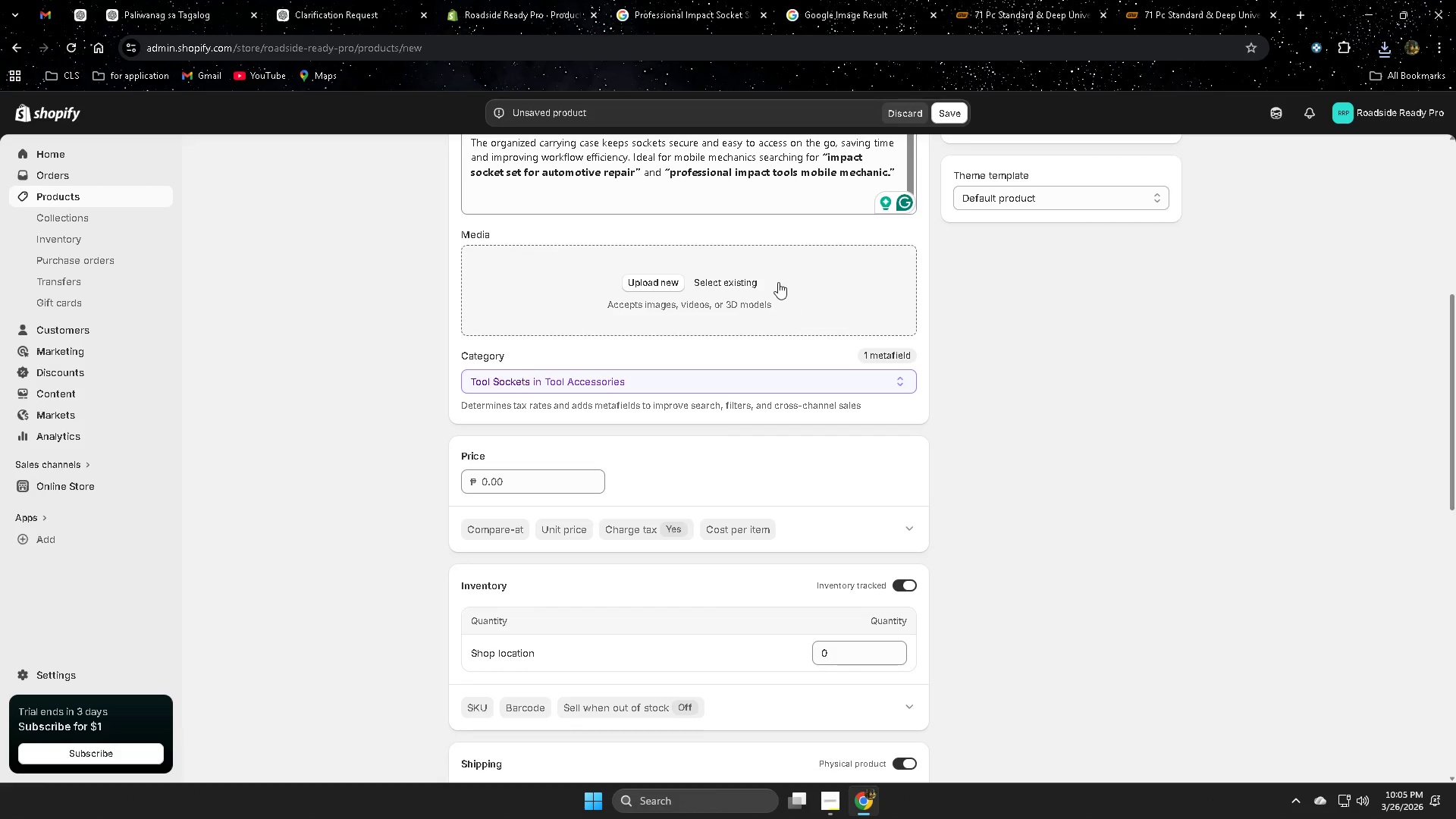 
left_click([773, 283])
 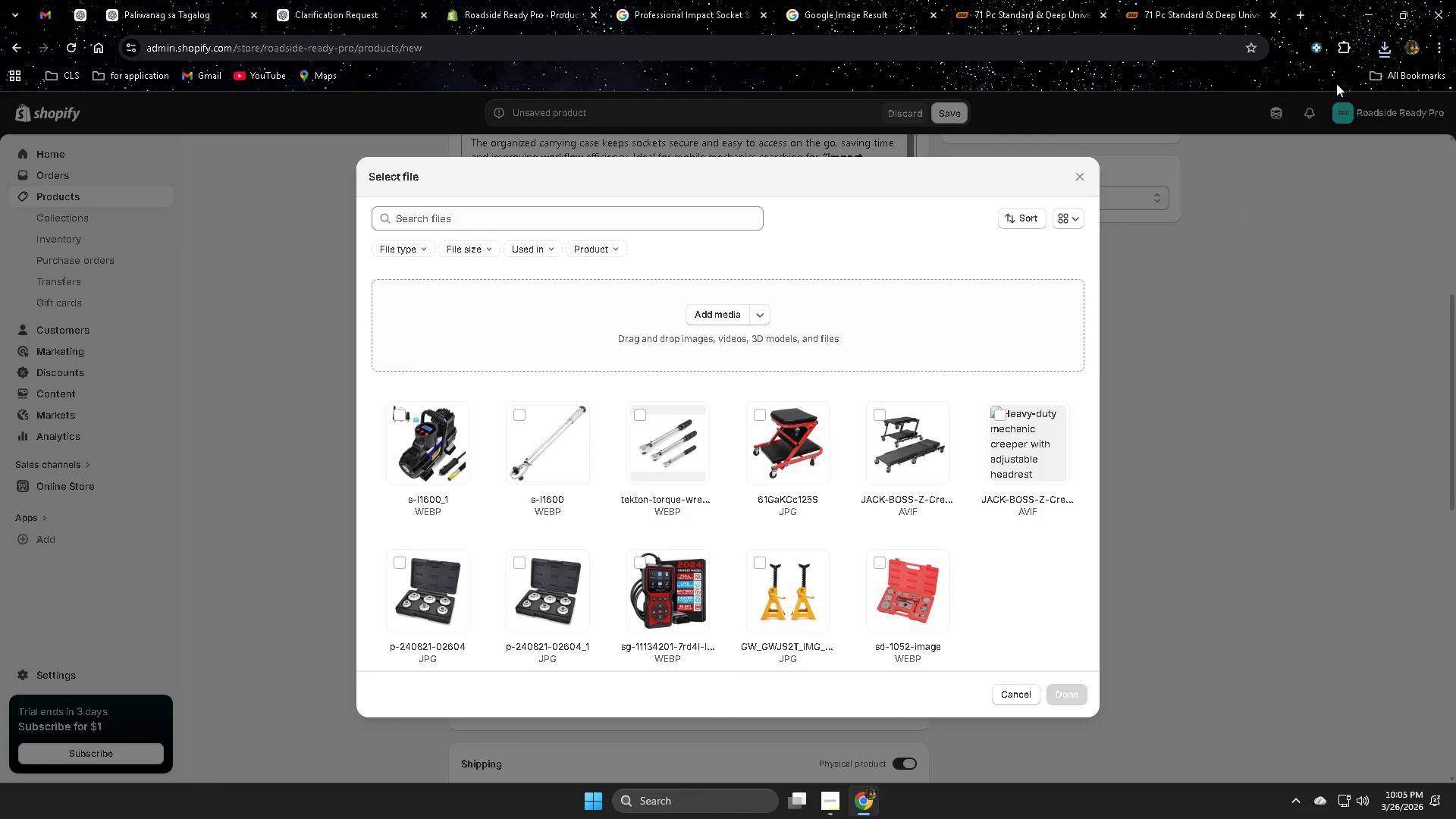 
left_click([1387, 48])
 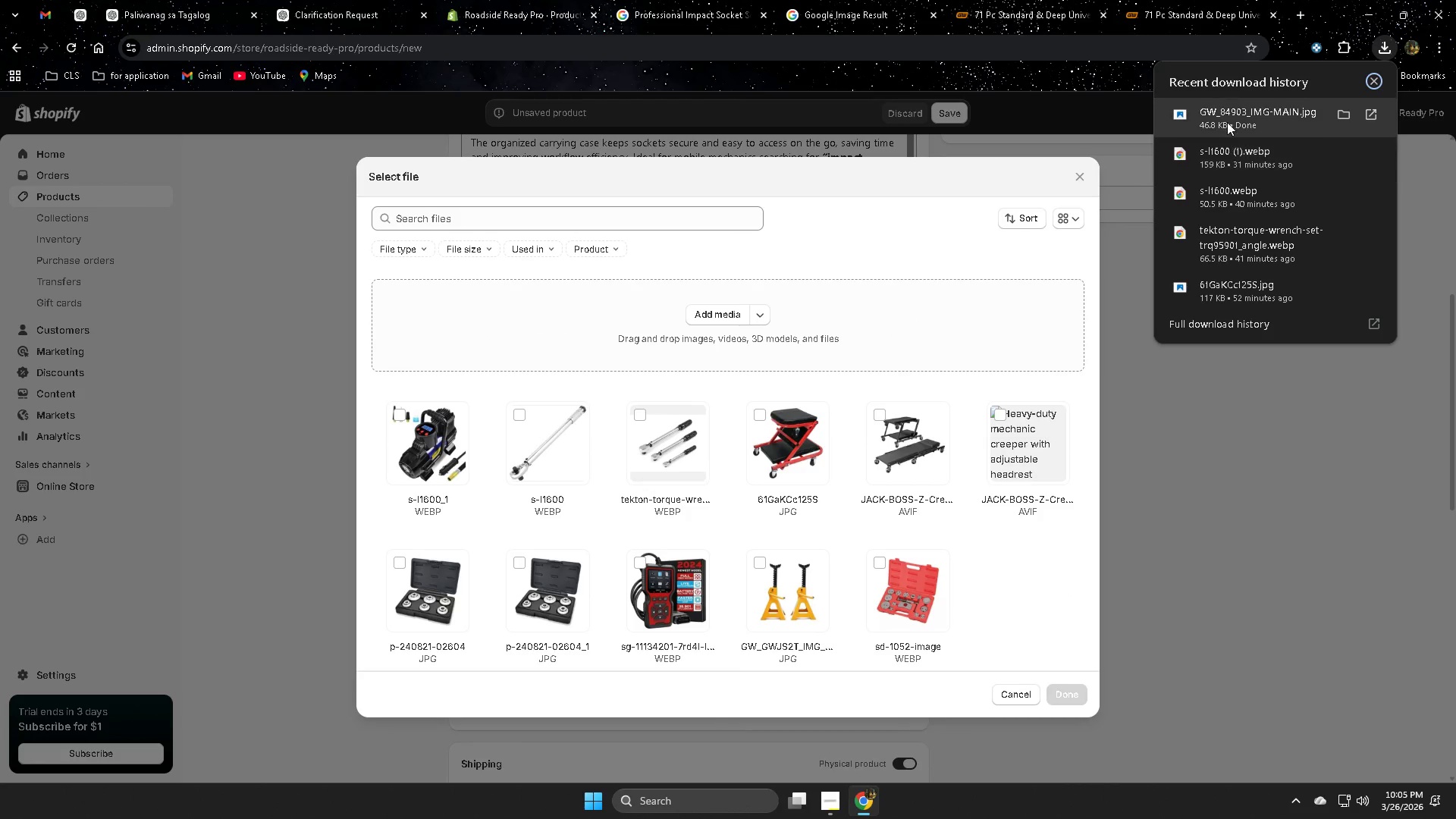 
left_click_drag(start_coordinate=[1227, 120], to_coordinate=[768, 401])
 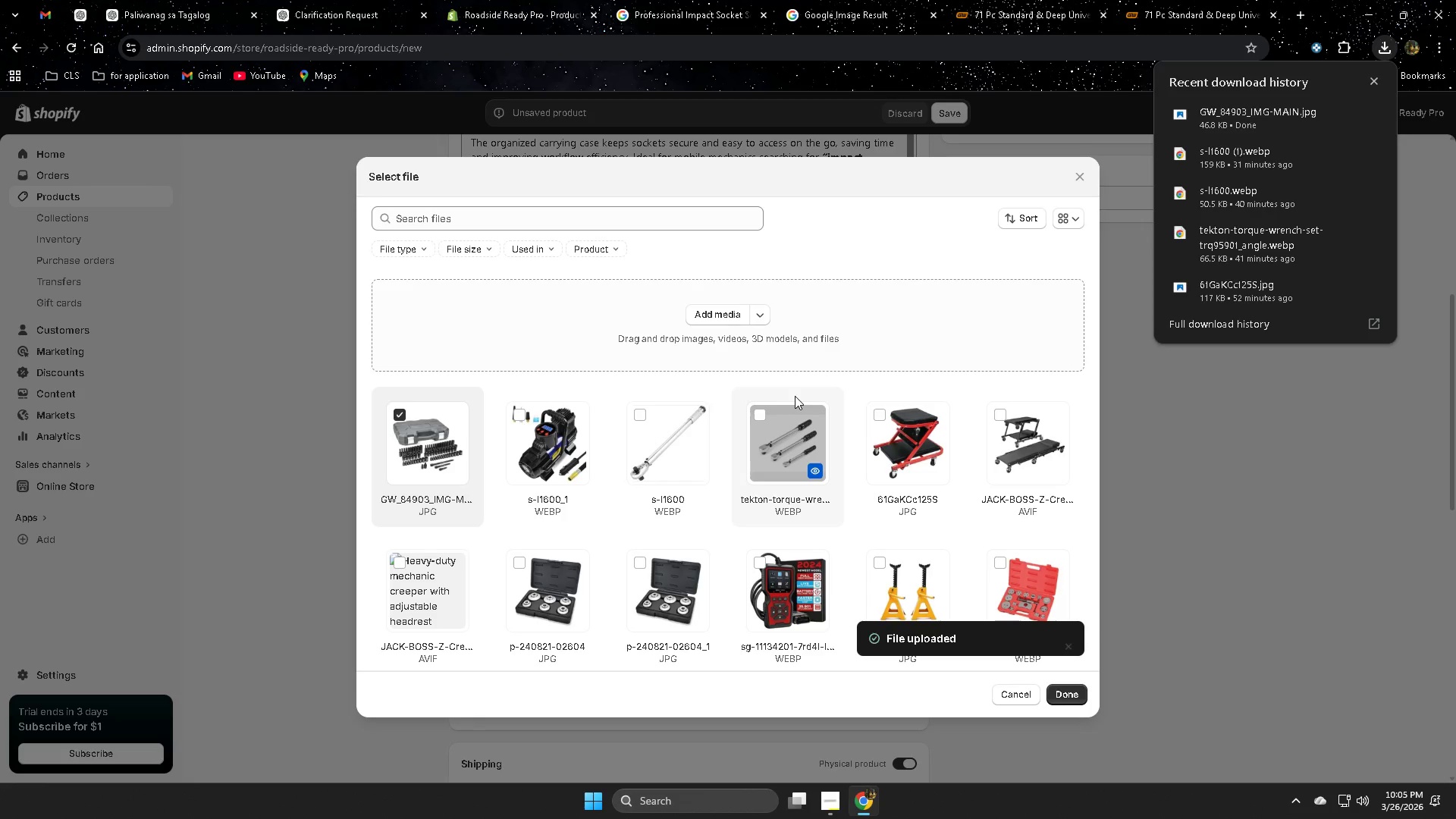 
wait(6.42)
 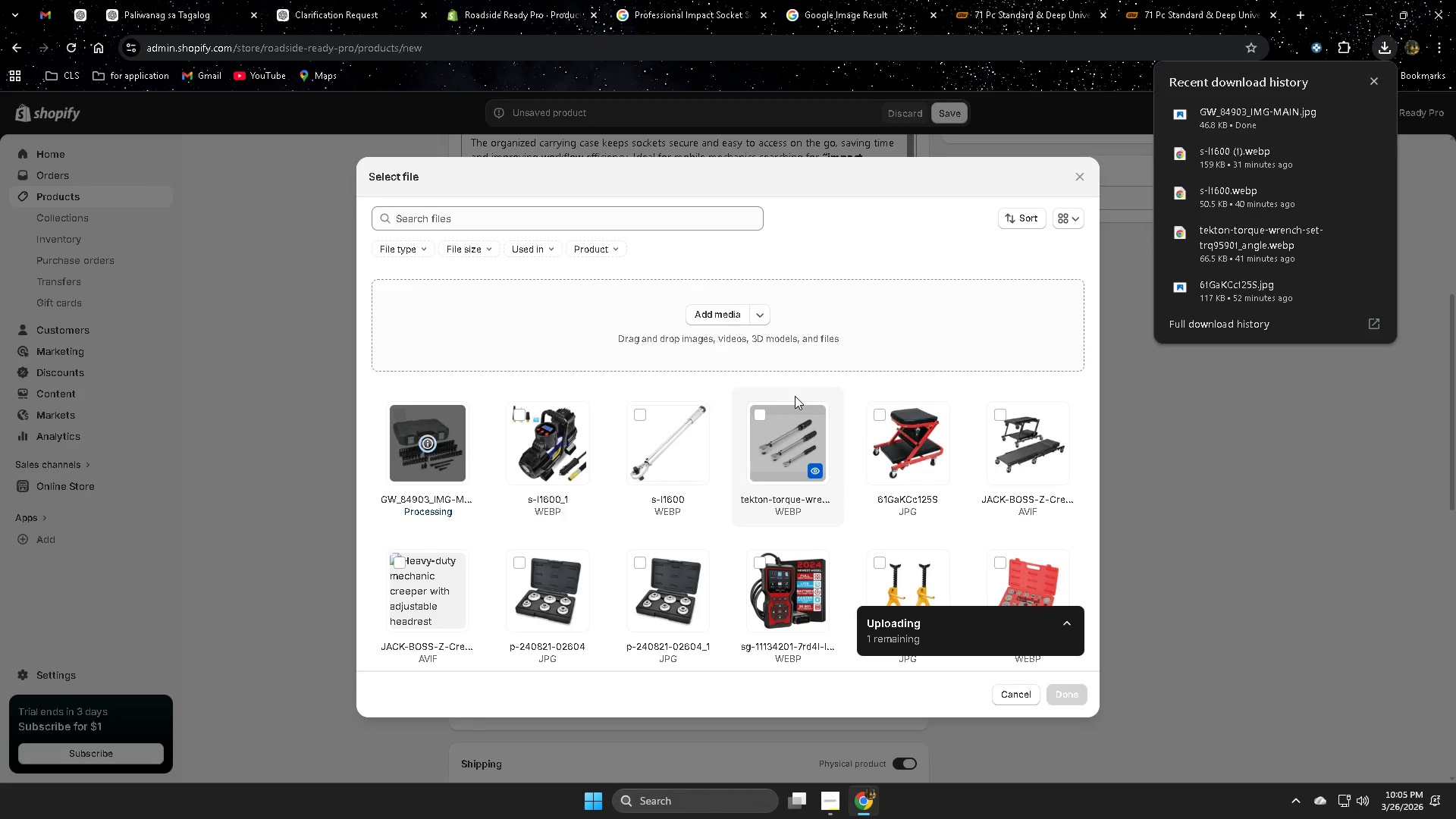 
left_click([1067, 697])
 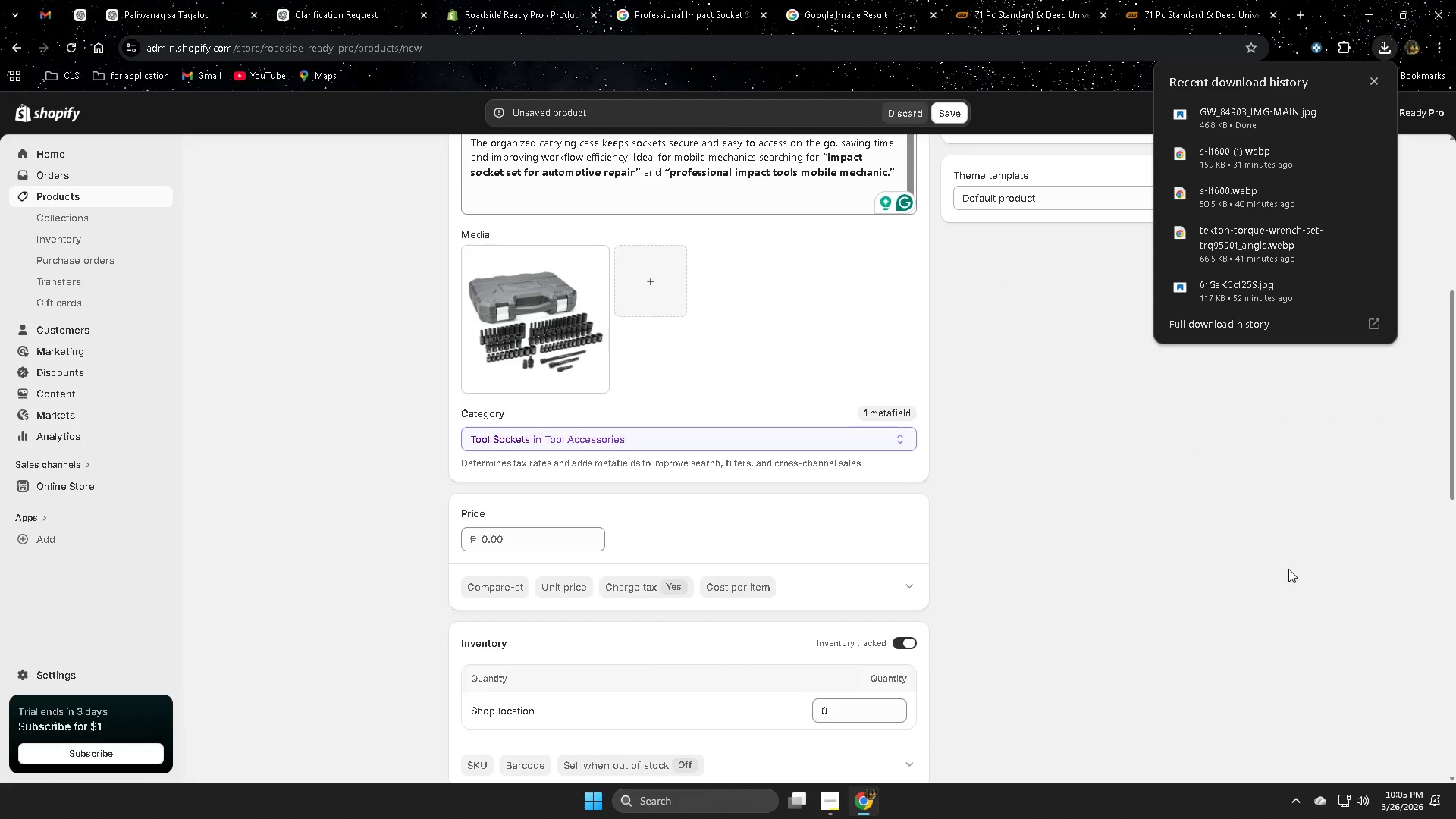 
left_click([1288, 569])
 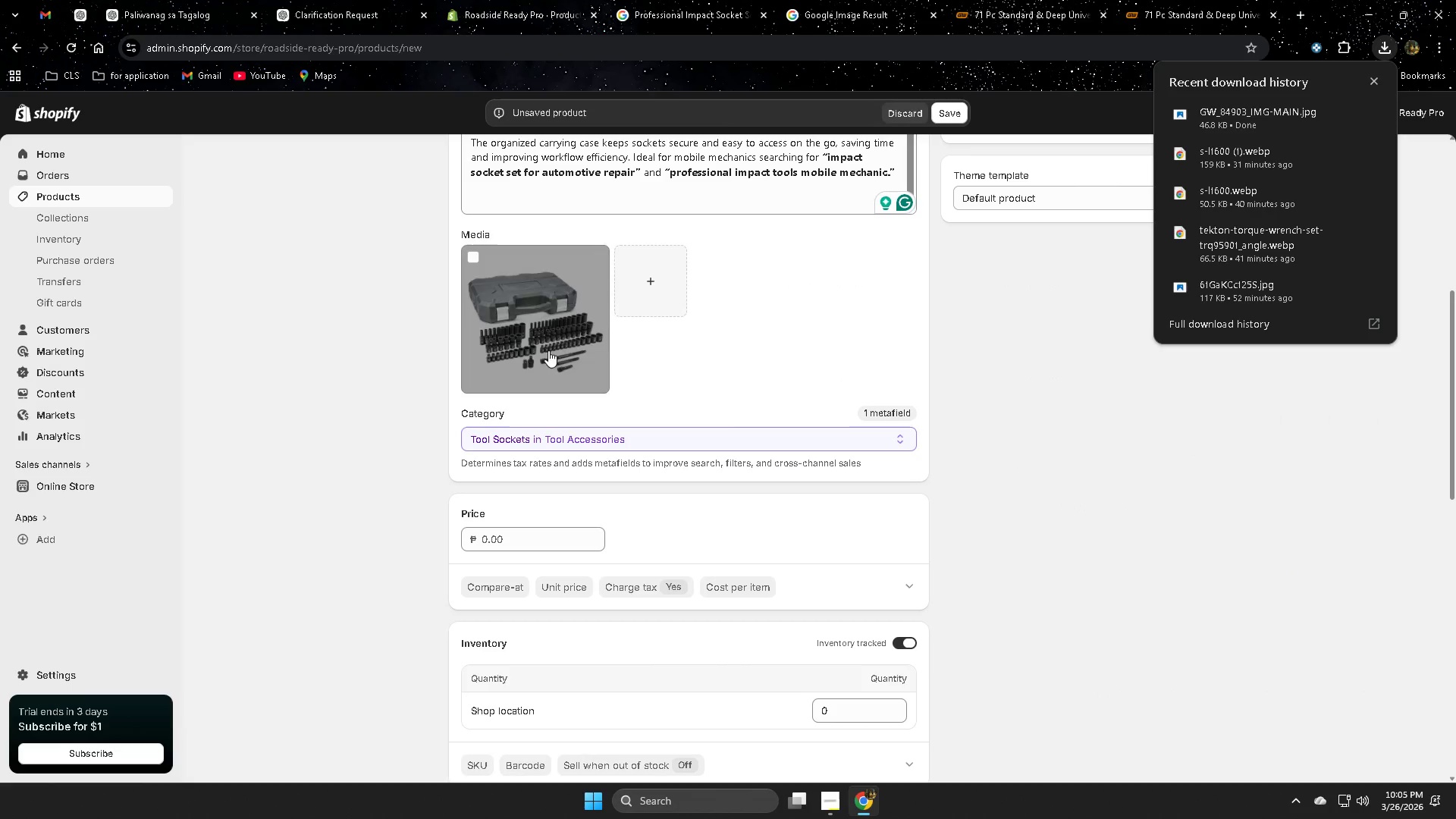 
left_click([557, 334])
 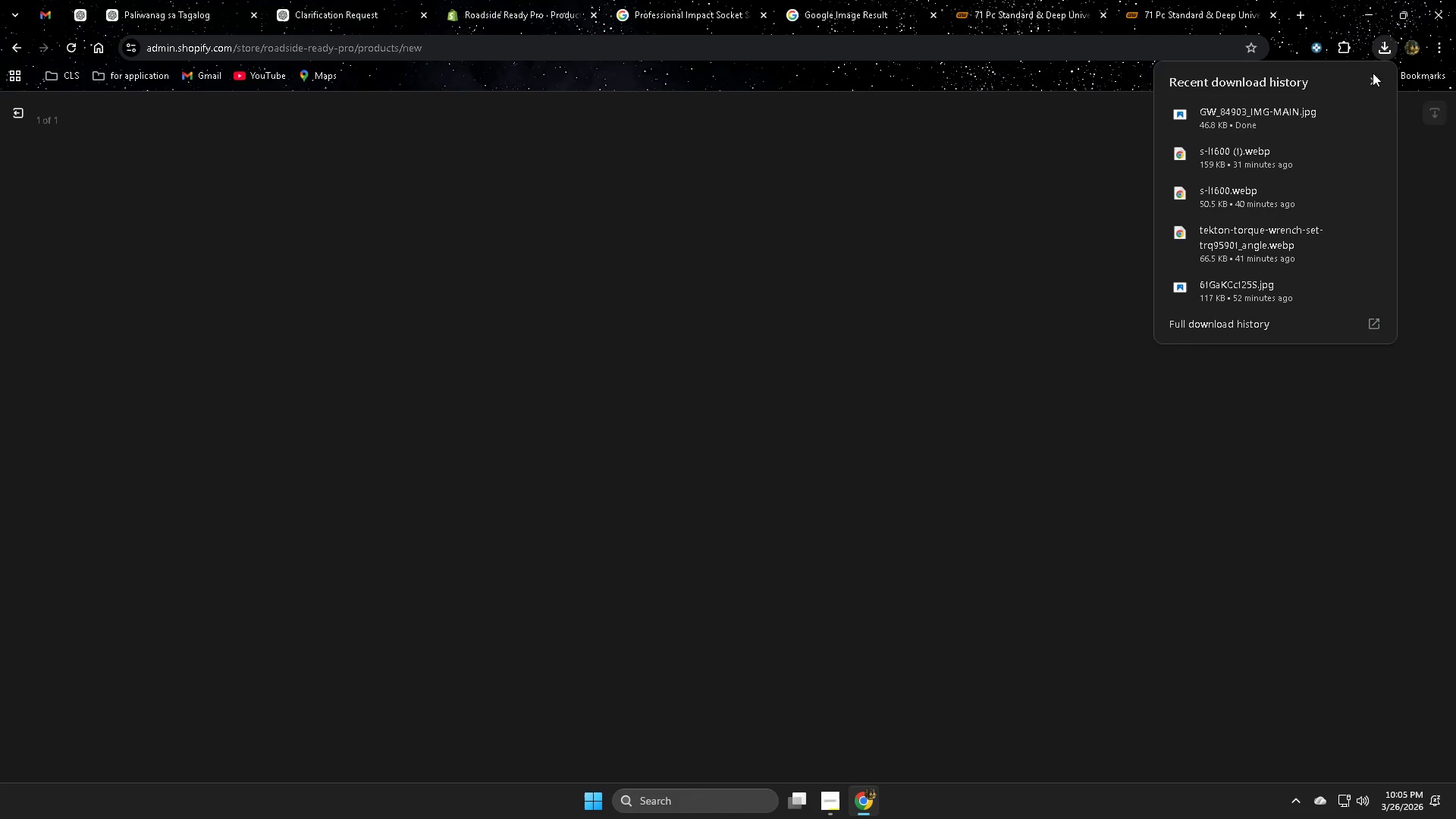 
left_click([1376, 77])
 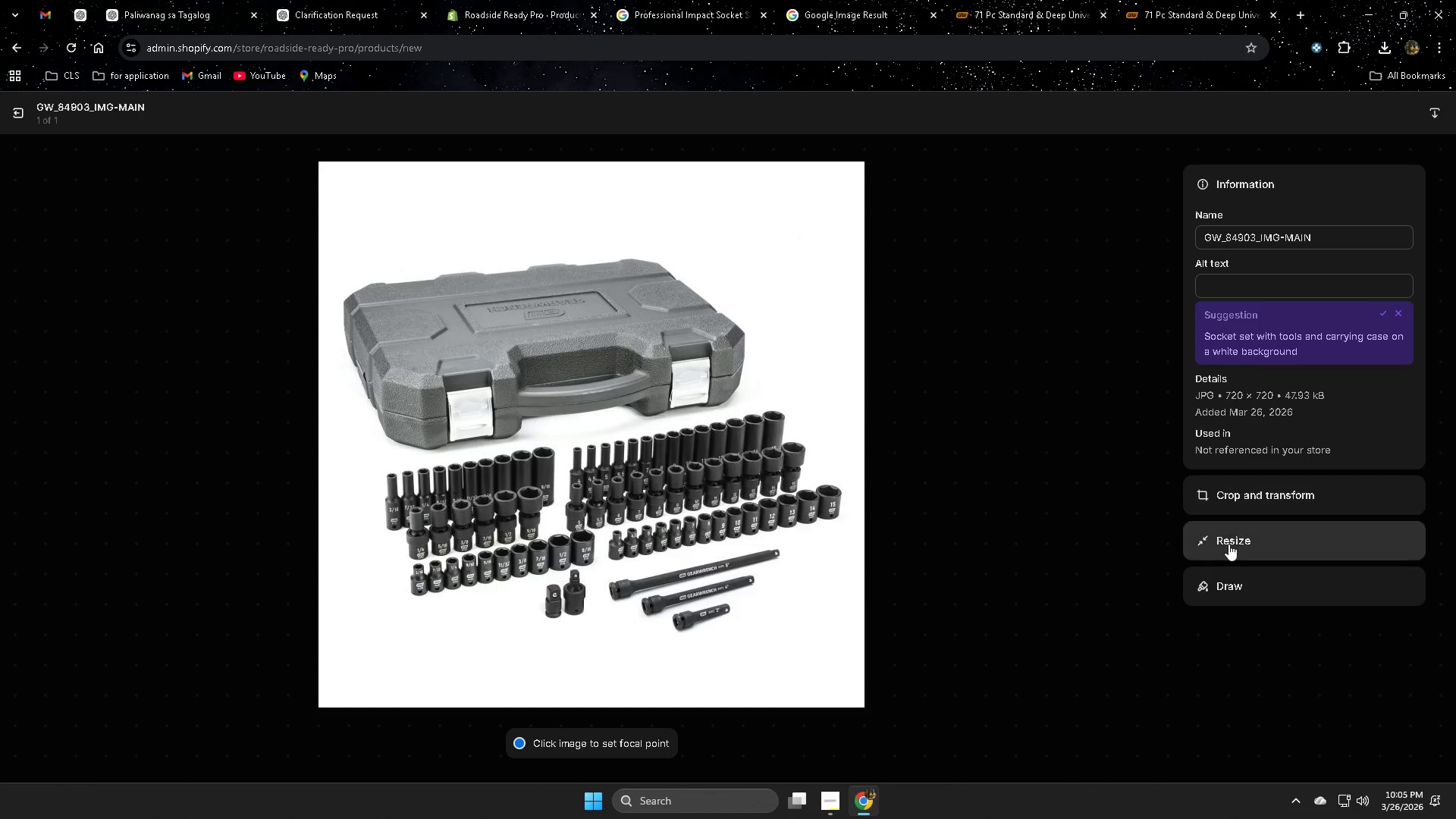 
left_click([1260, 545])
 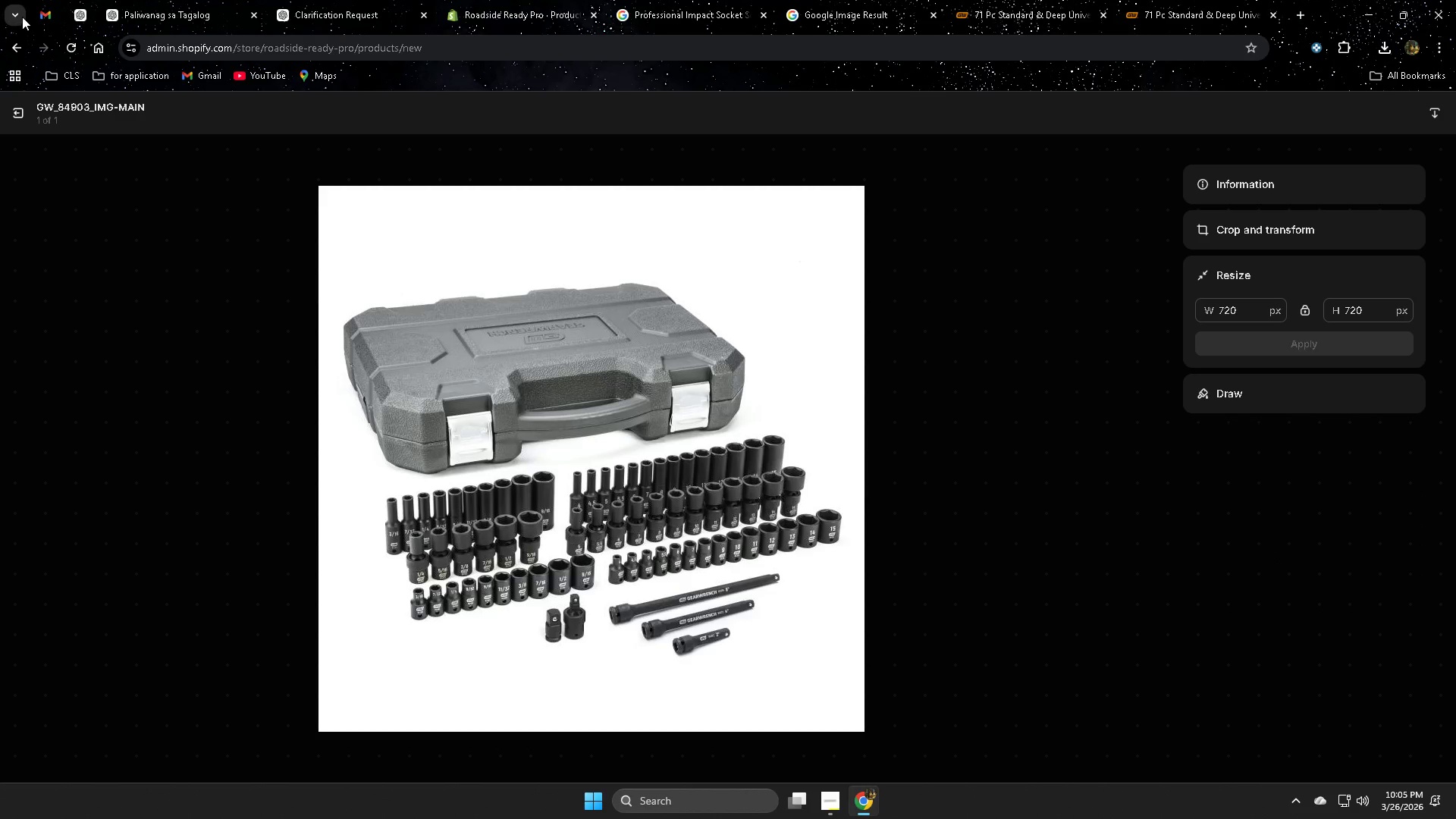 
left_click([40, 11])
 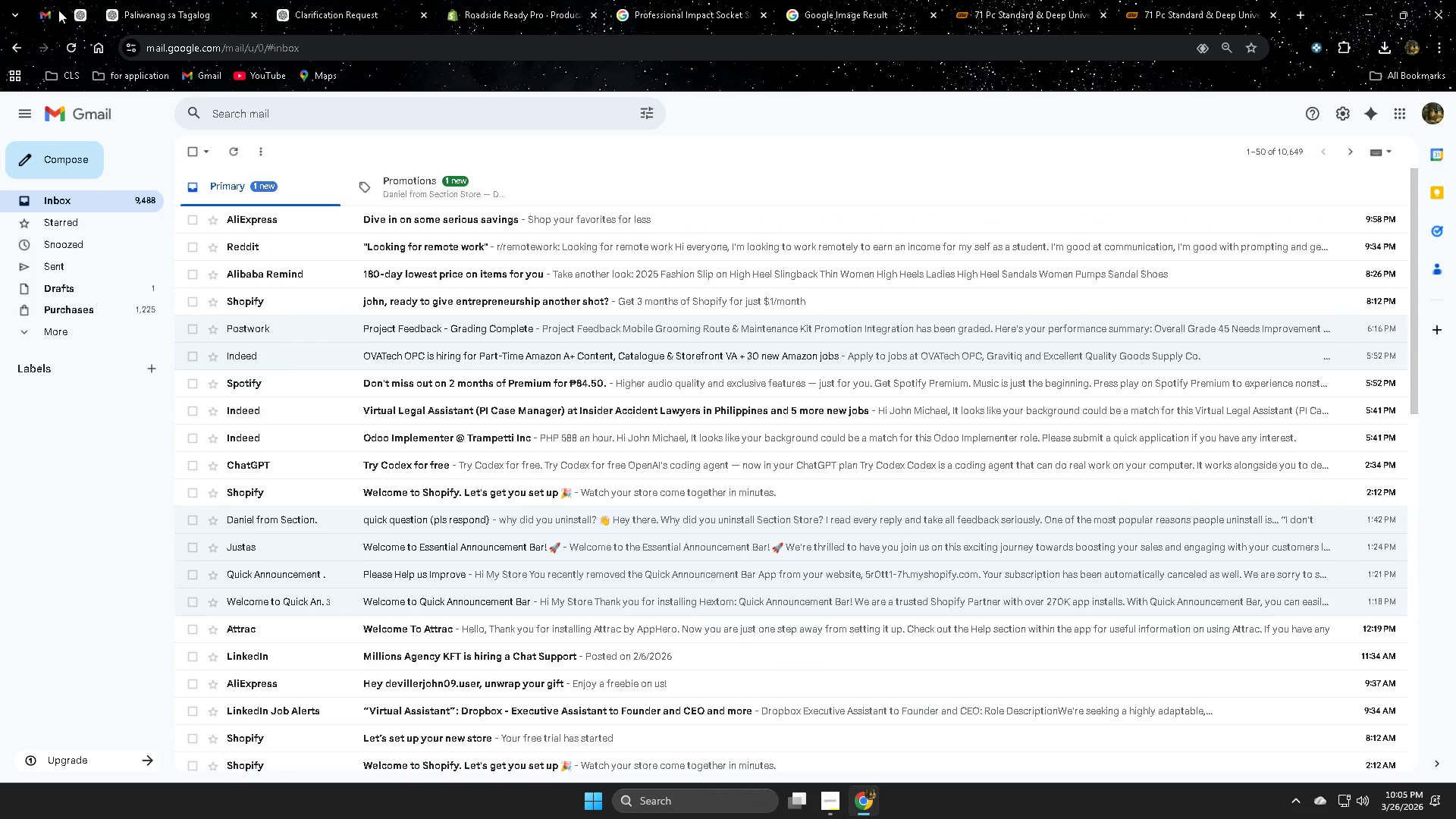 
left_click([71, 8])
 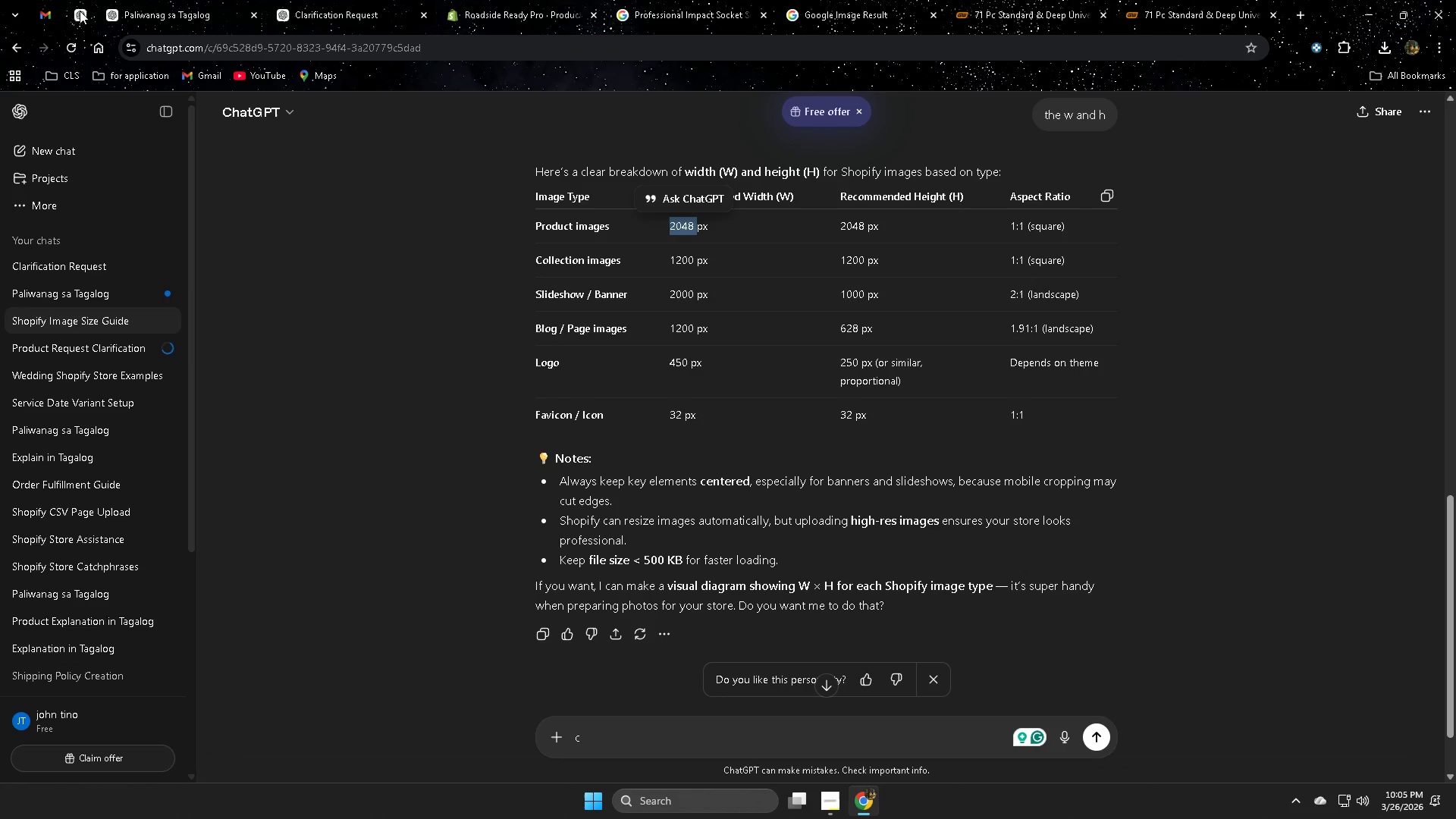 
left_click([46, 17])
 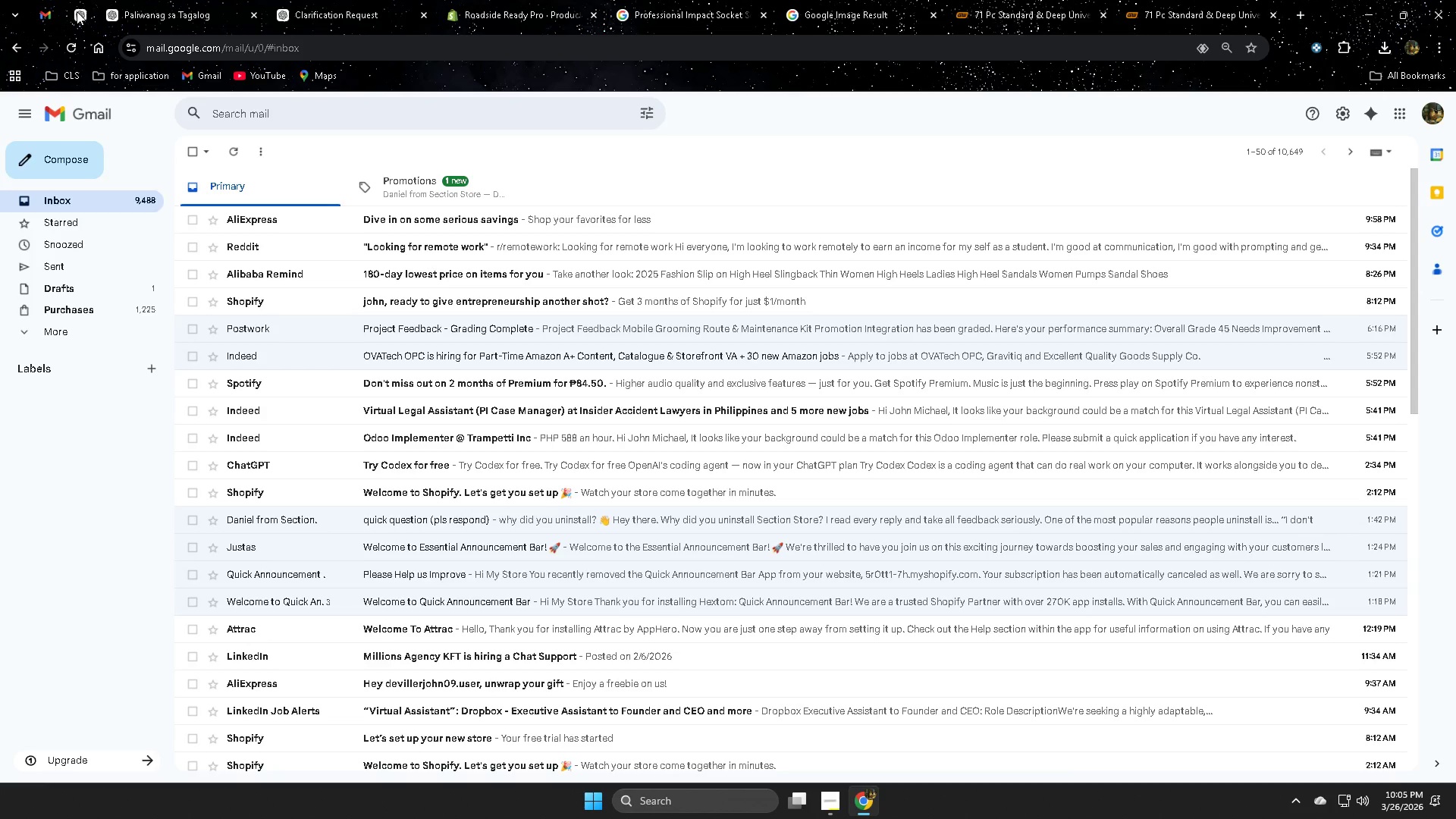 
left_click([77, 11])
 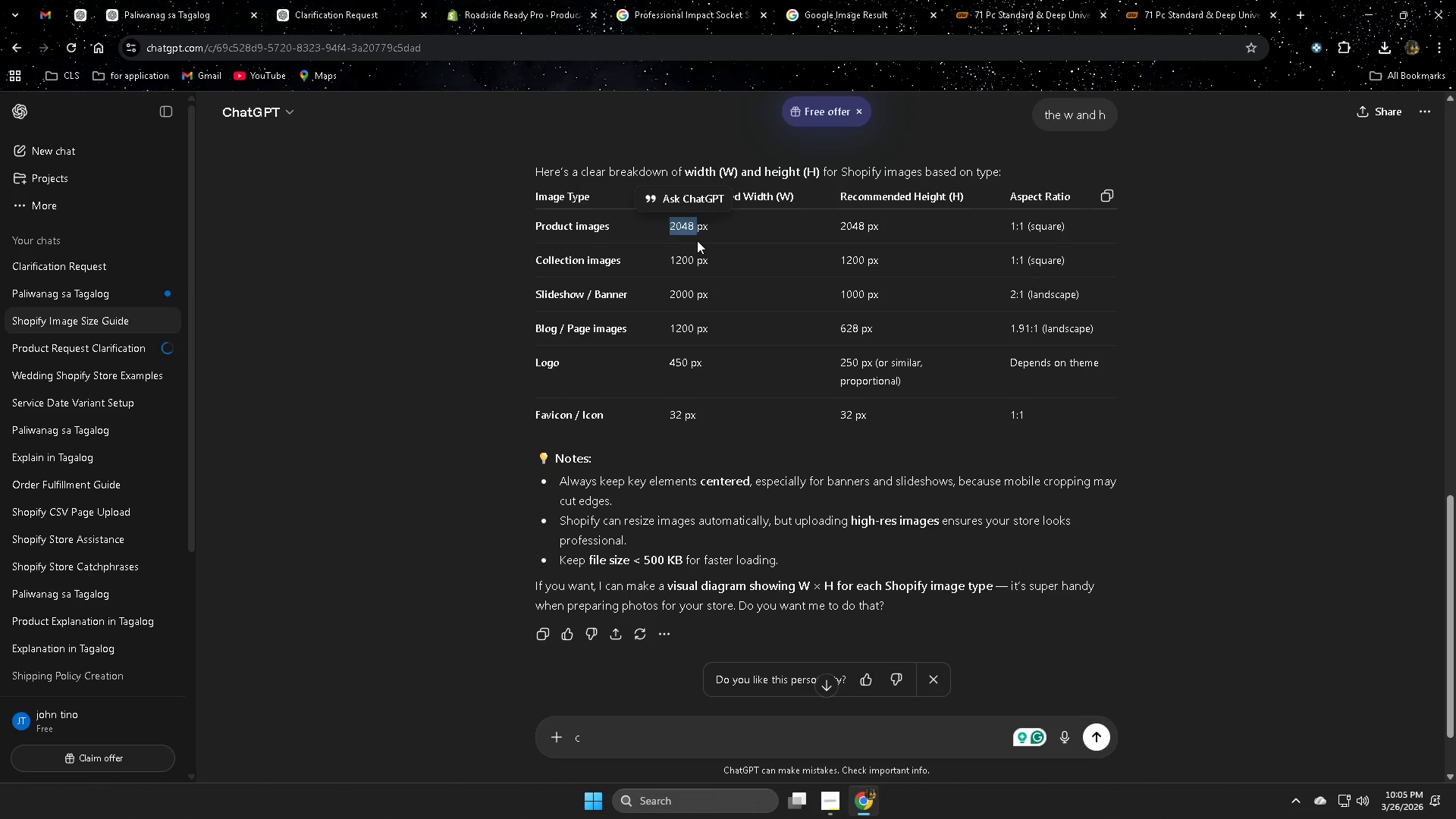 
key(Control+C)
 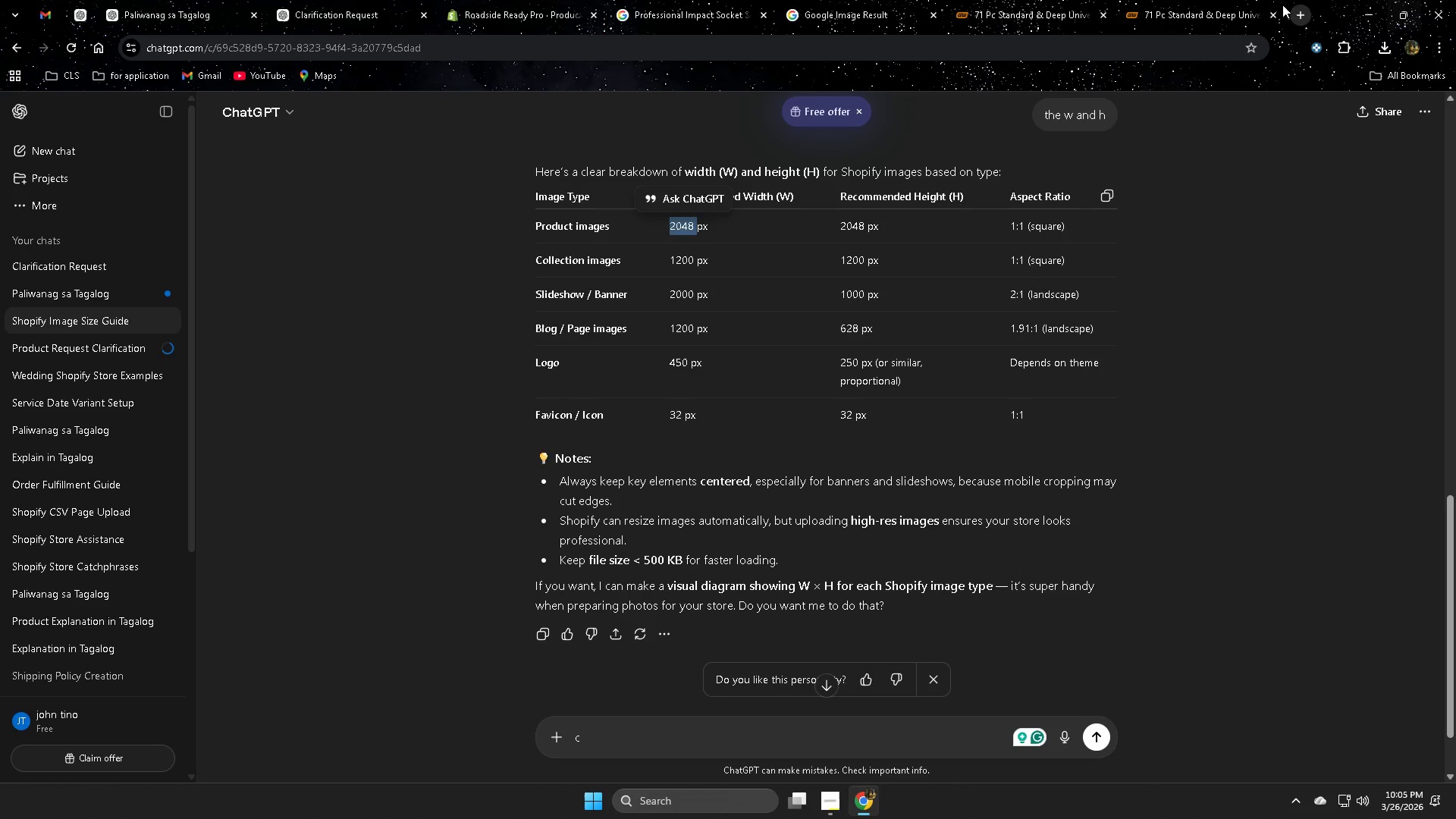 
left_click([1173, 0])
 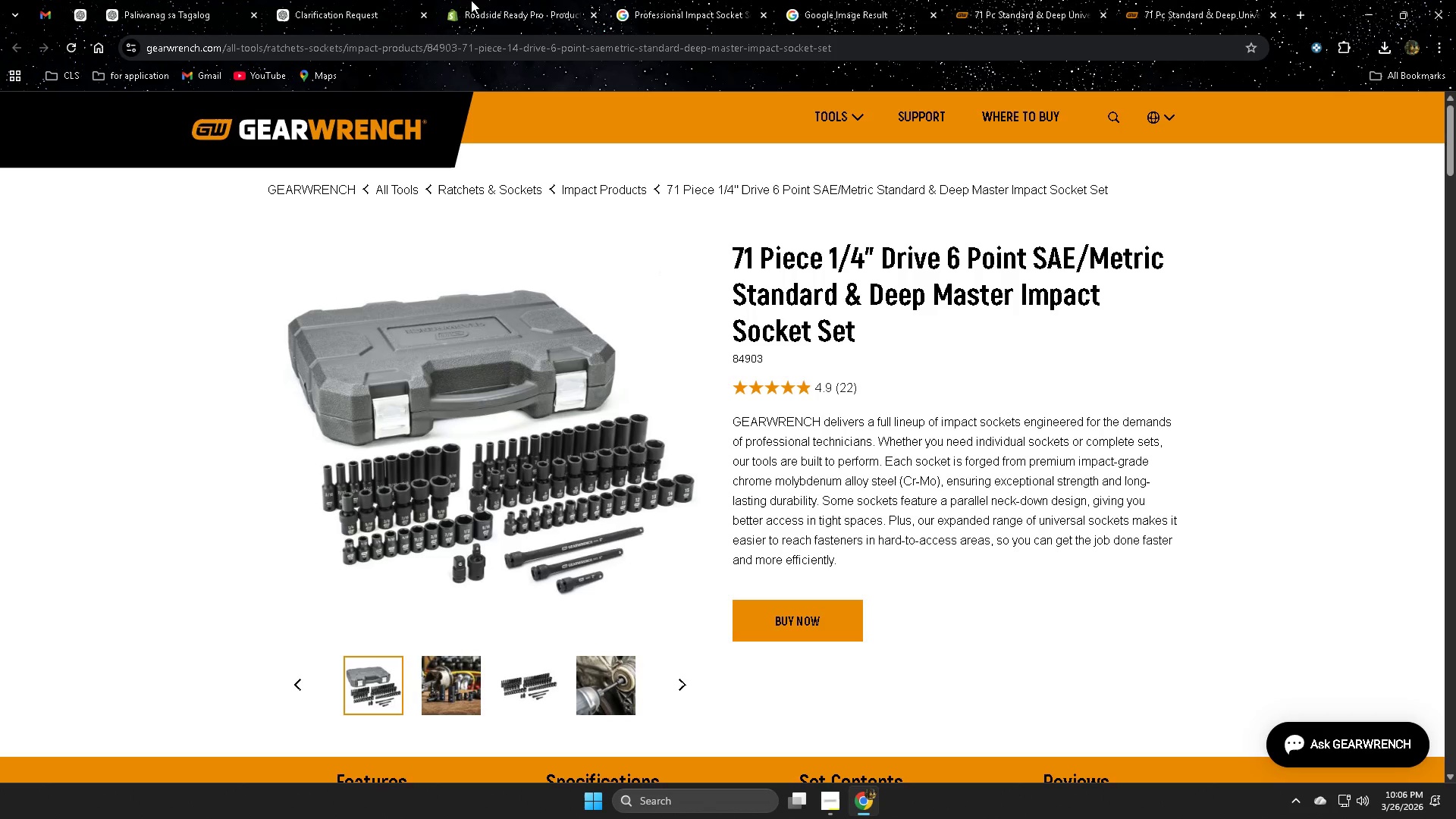 
left_click([491, 0])
 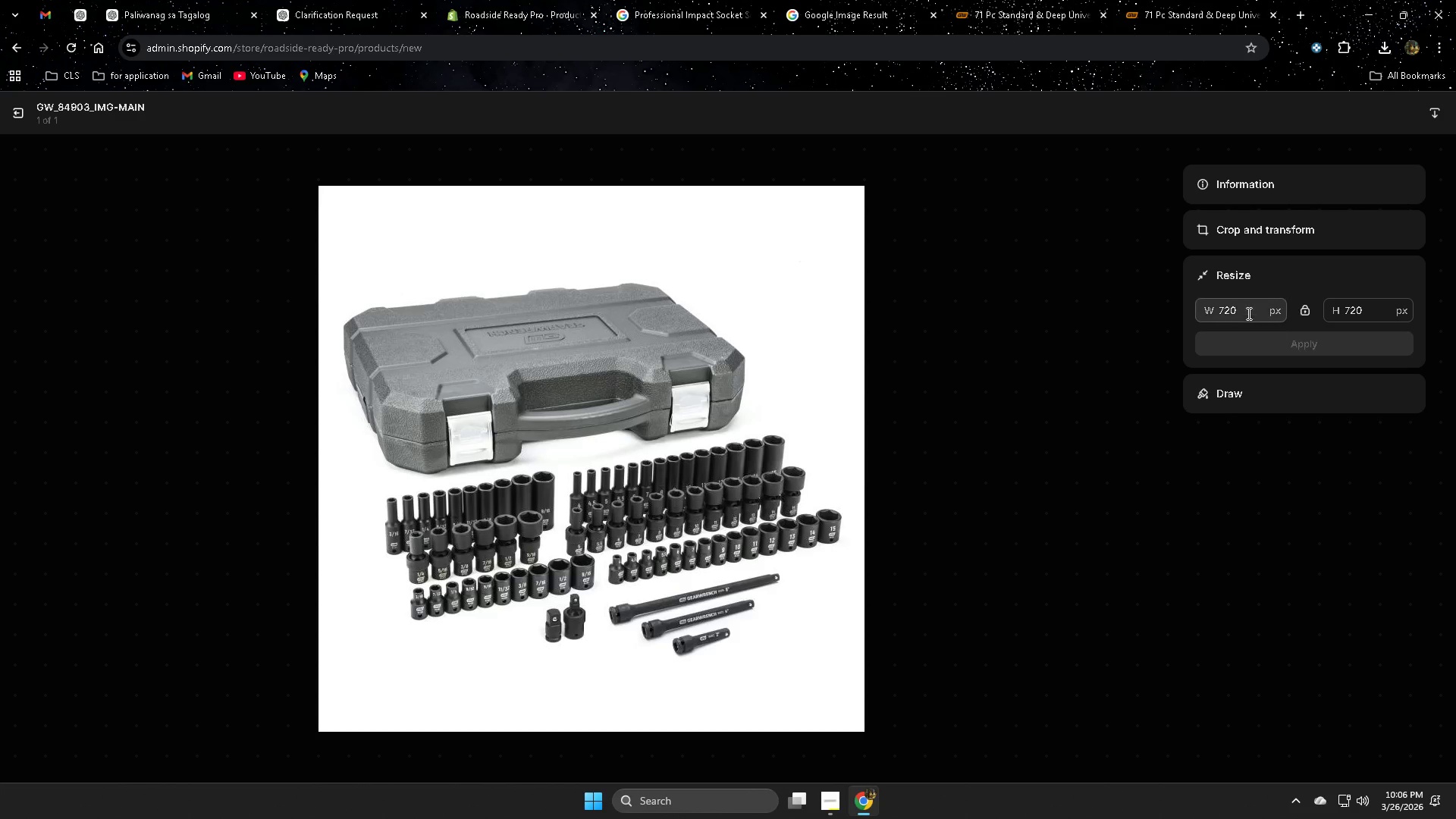 
double_click([1247, 310])
 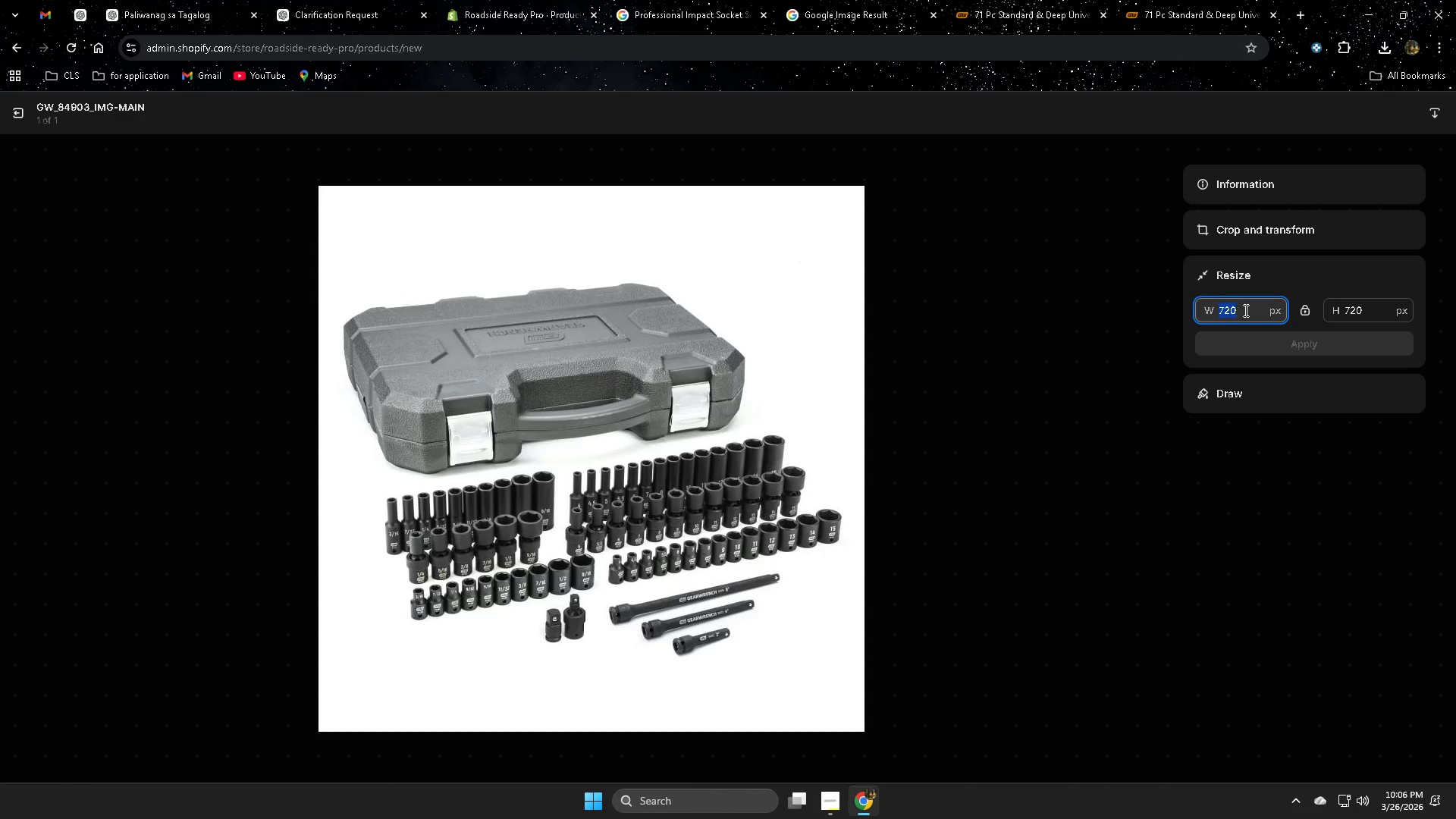 
key(Control+V)
 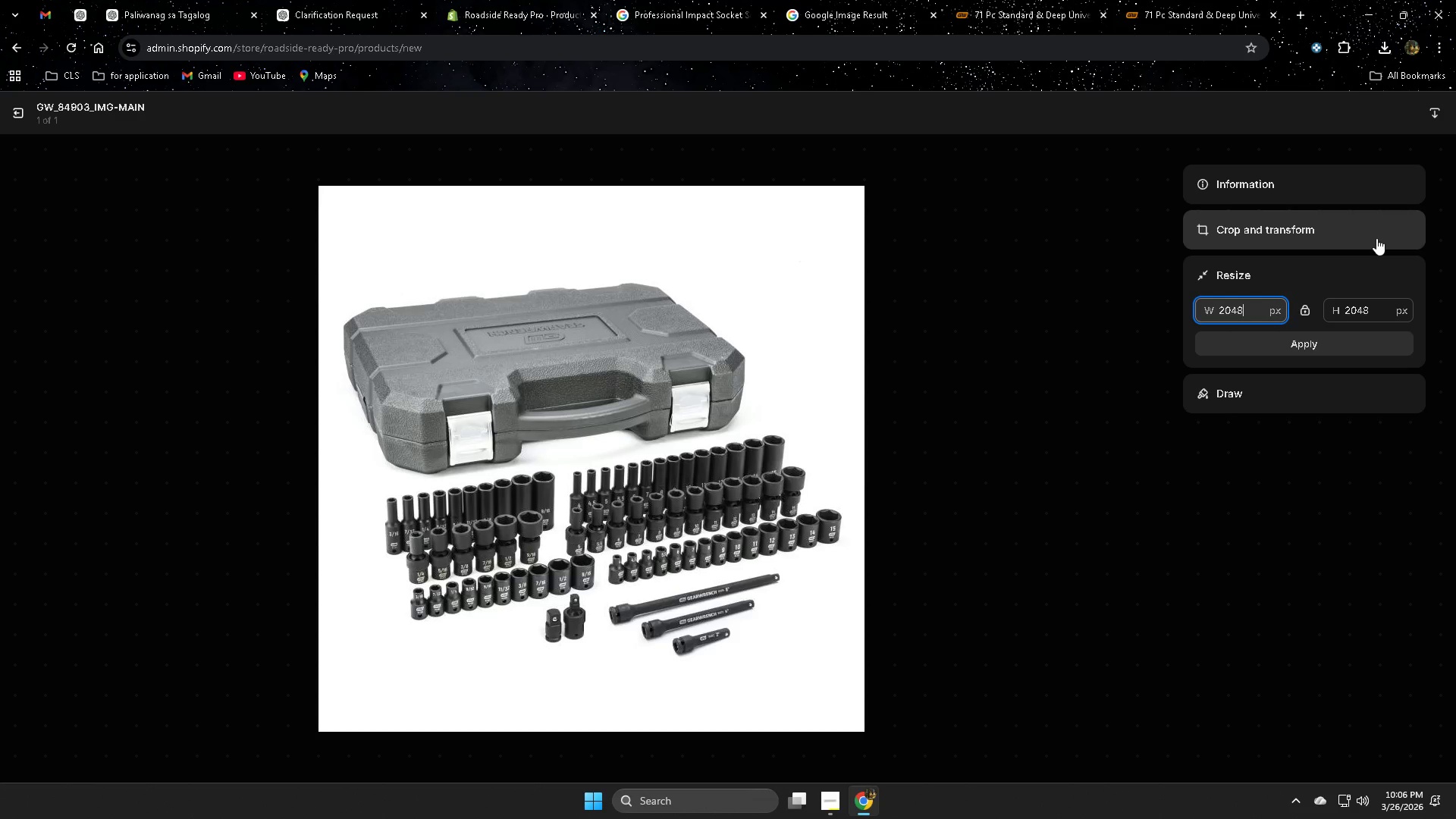 
left_click([1361, 195])
 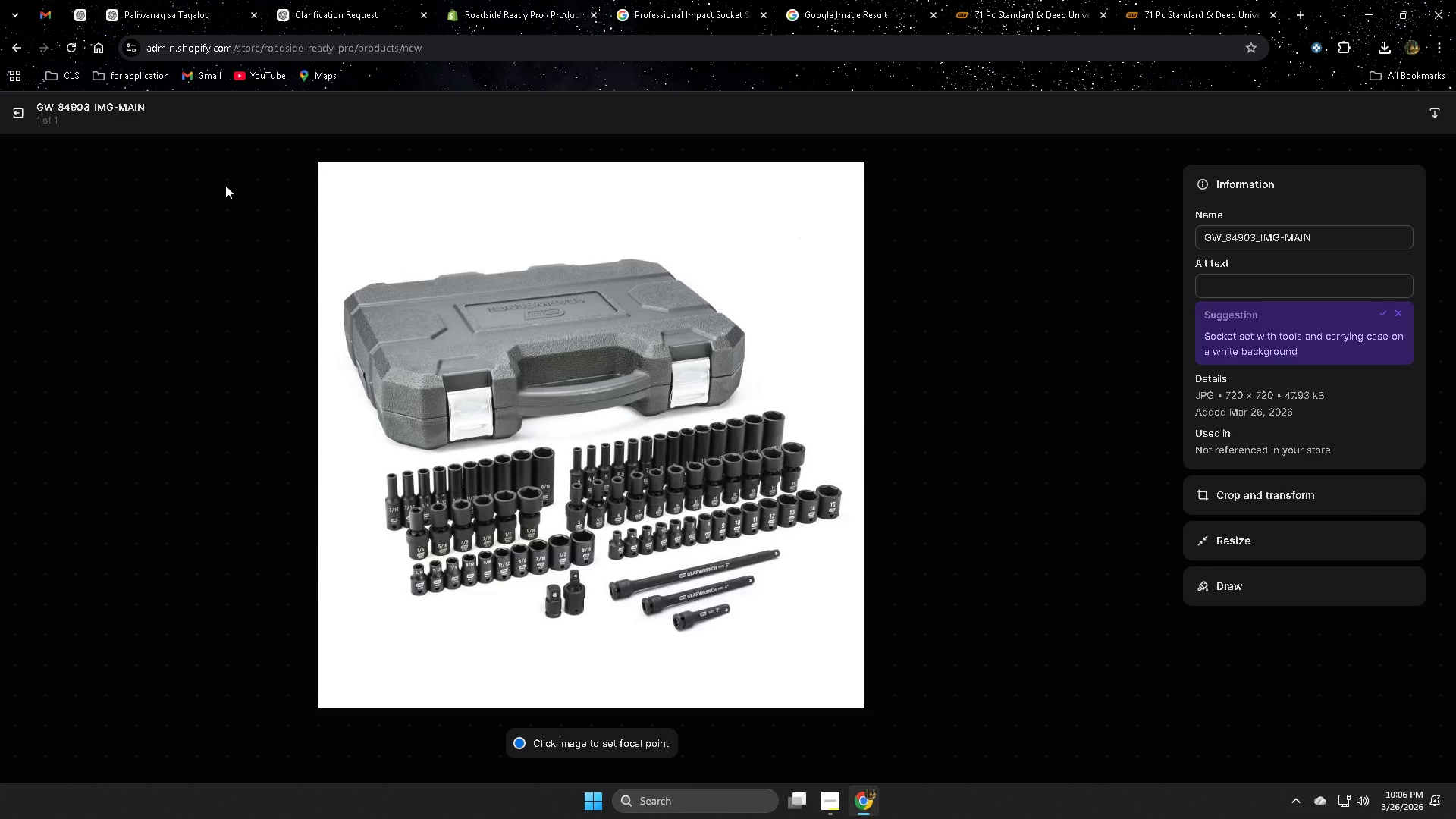 
left_click([315, 0])
 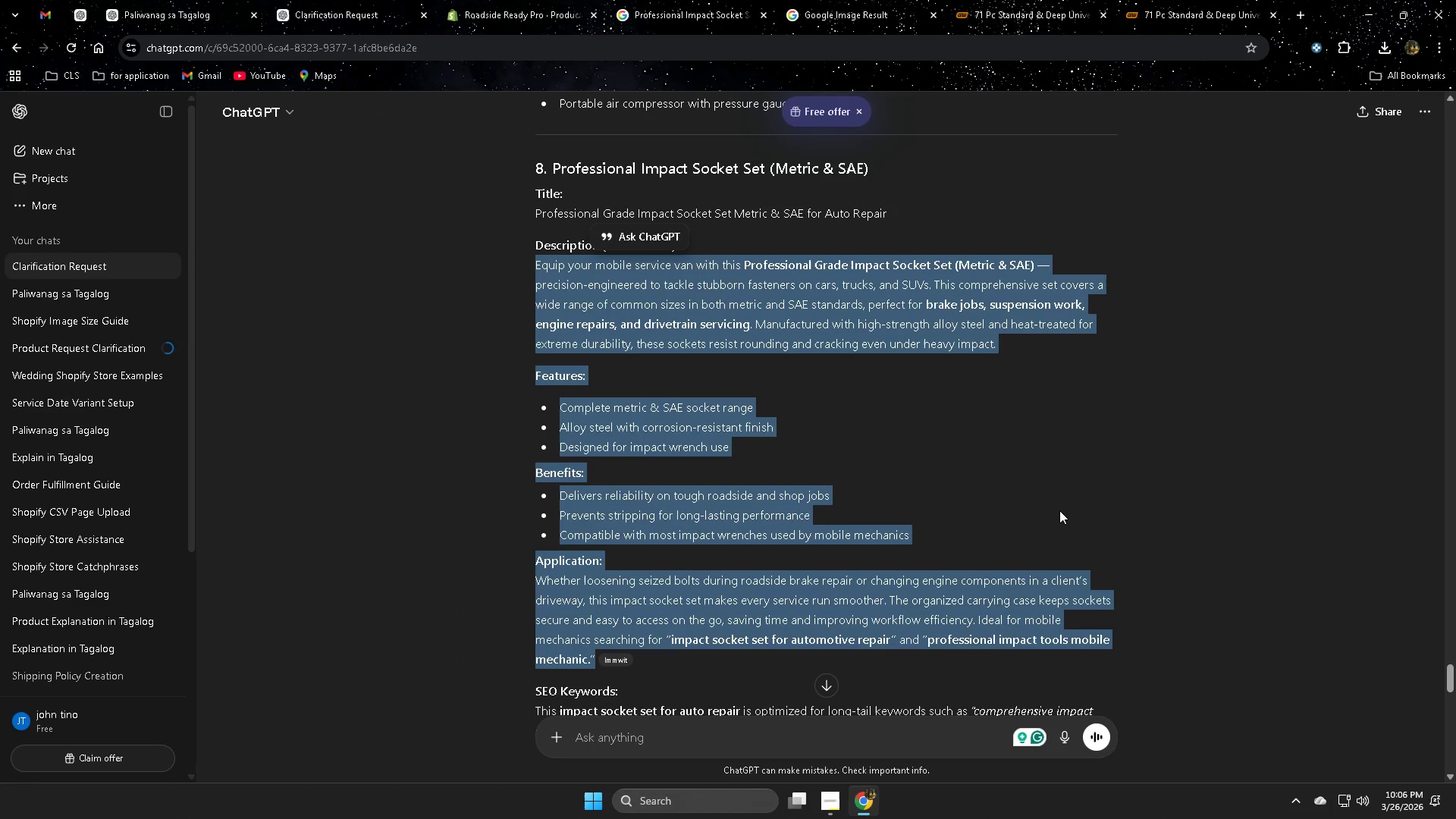 
left_click([1235, 485])
 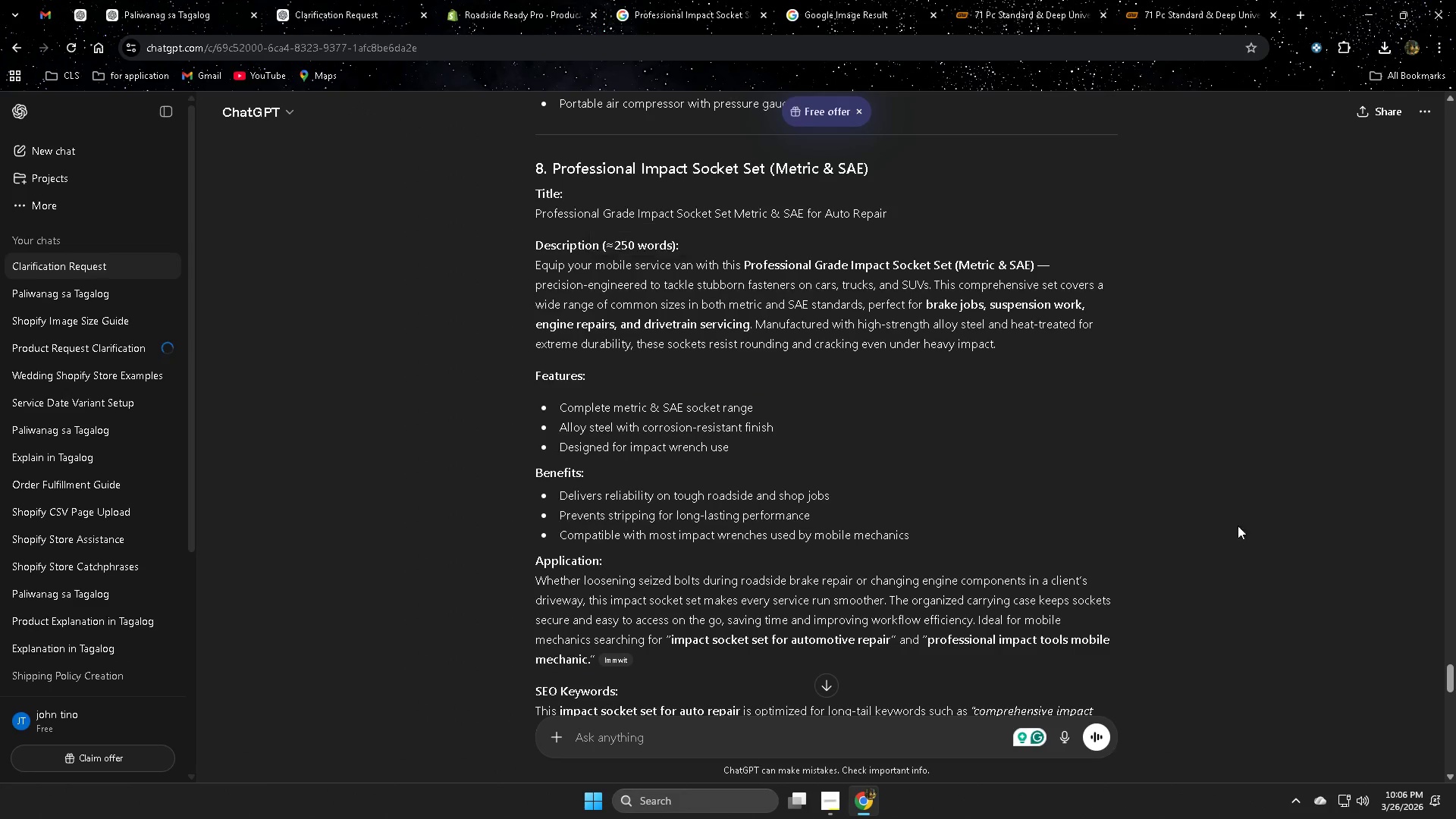 
scroll: coordinate [702, 636], scroll_direction: down, amount: 3.0
 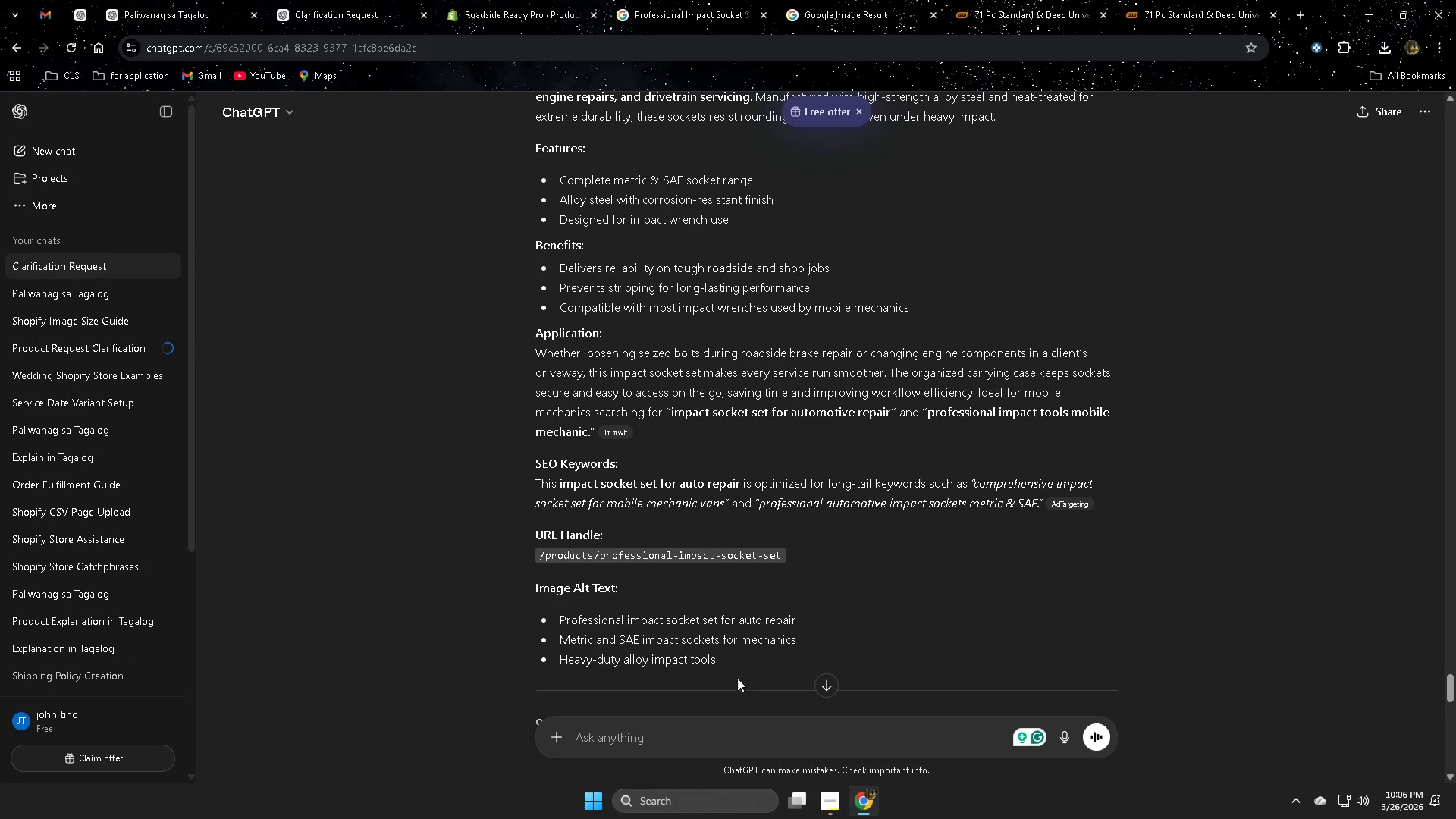 
left_click([565, 618])
 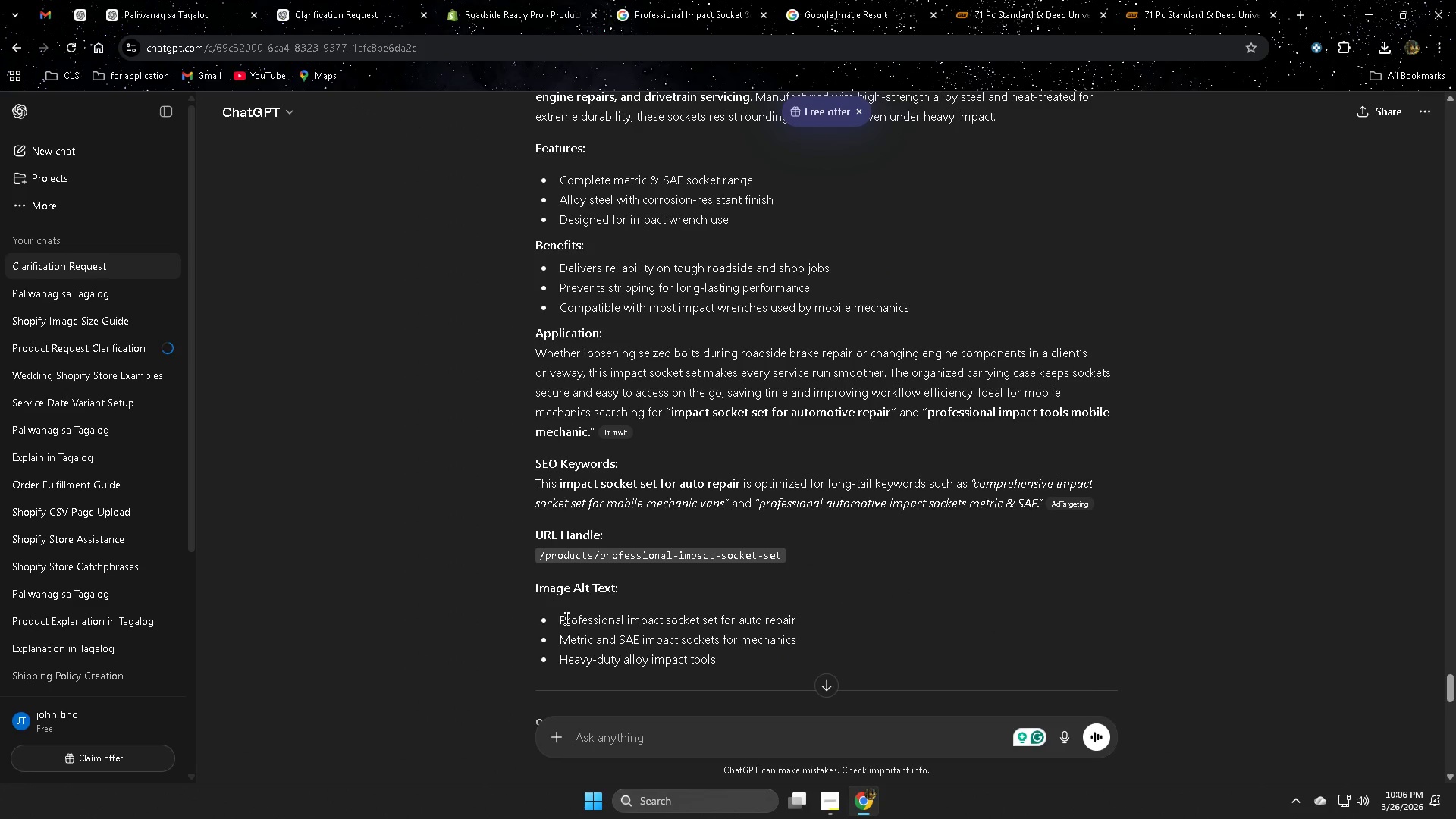 
left_click_drag(start_coordinate=[565, 618], to_coordinate=[797, 611])
 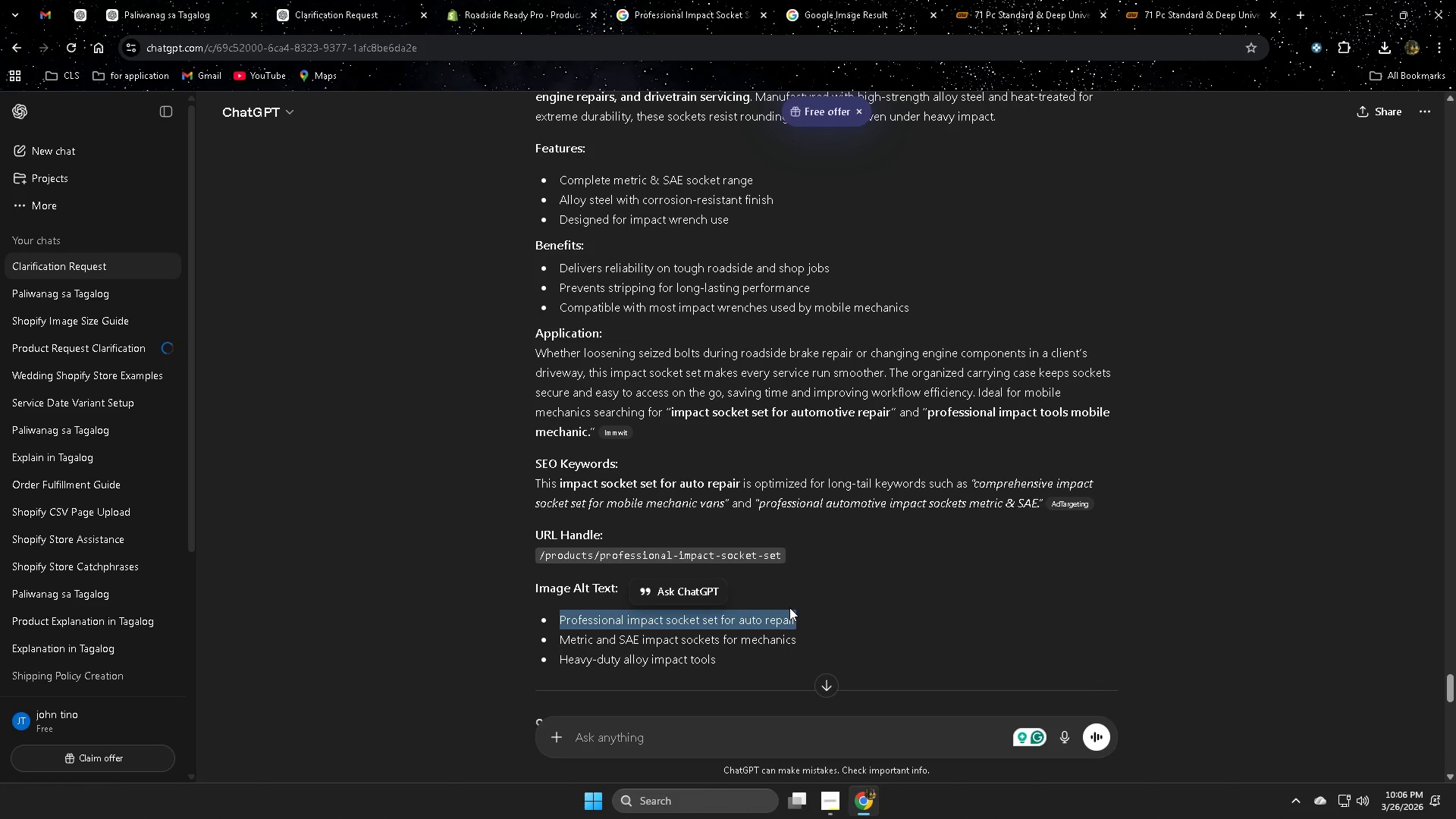 
key(Control+C)
 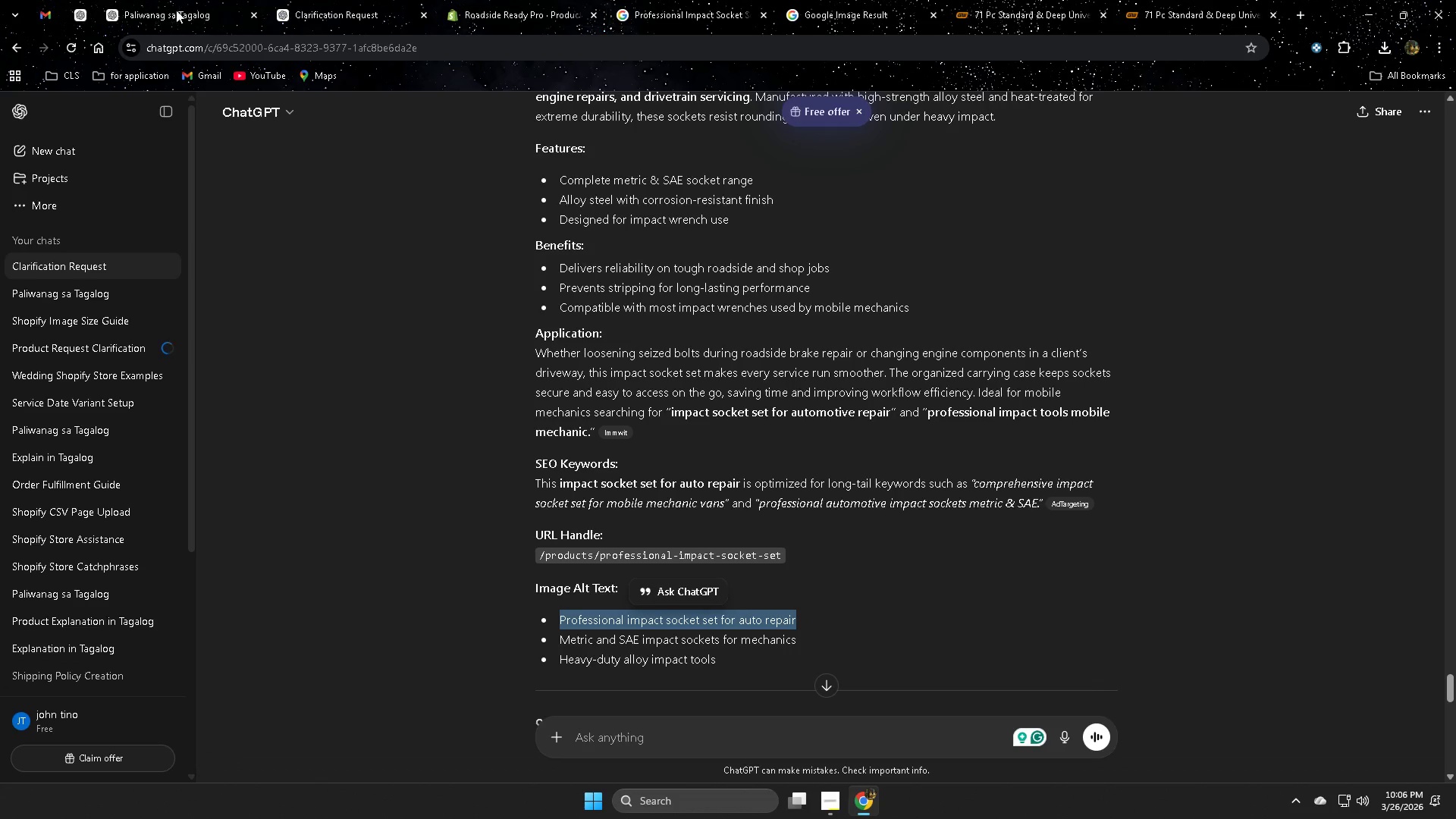 
left_click([519, 8])
 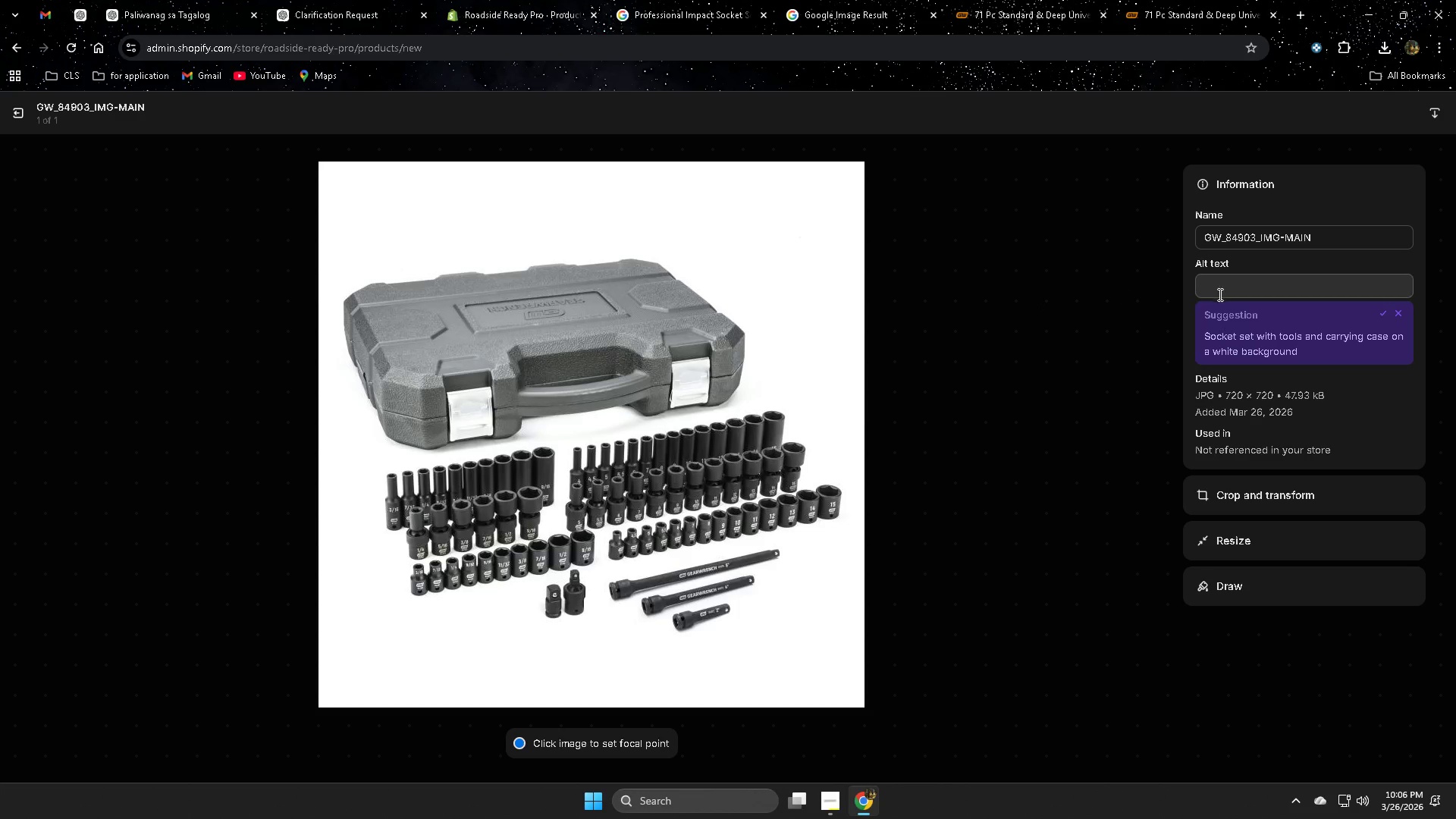 
left_click([1239, 291])
 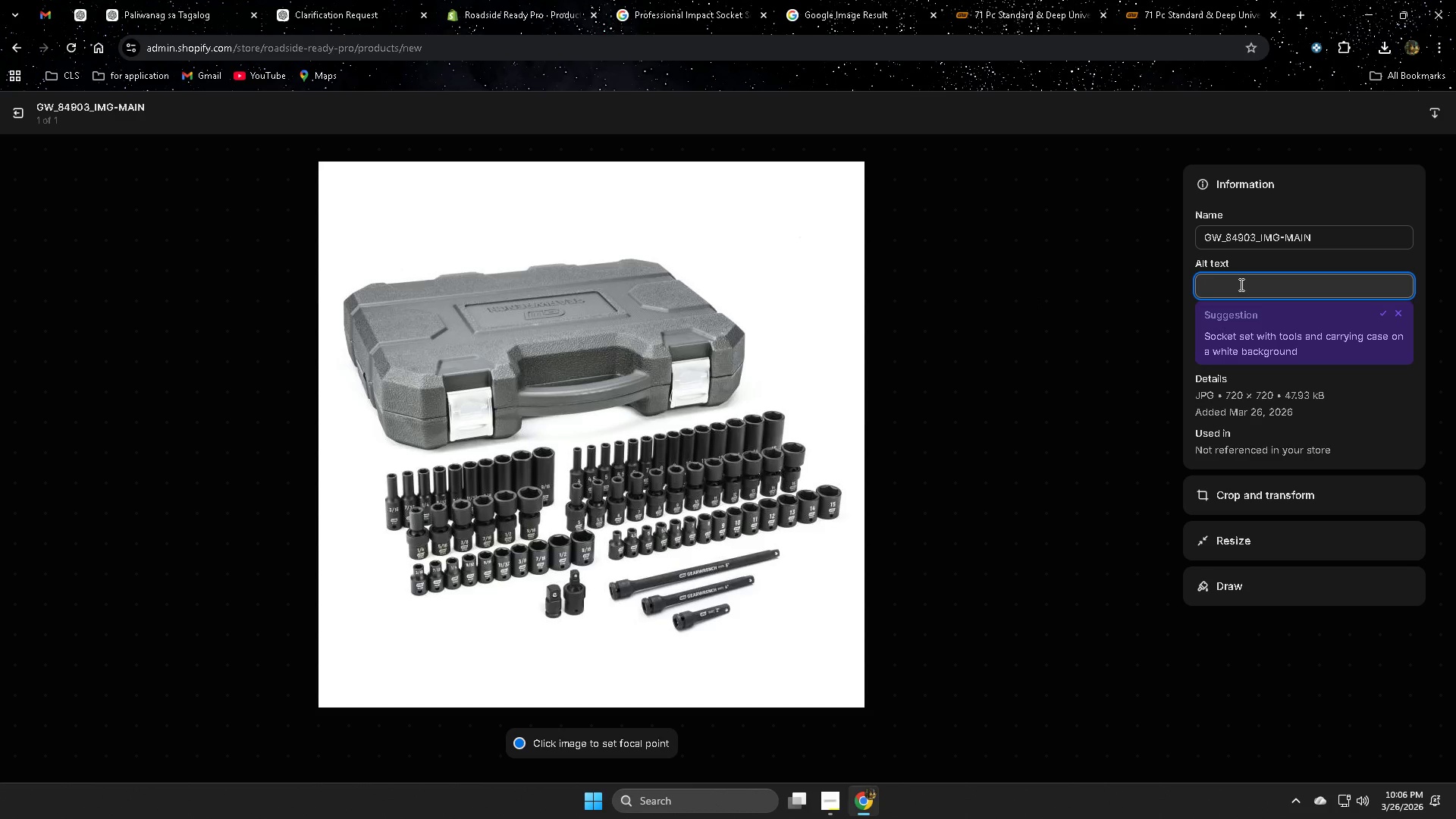 
key(Control+V)
 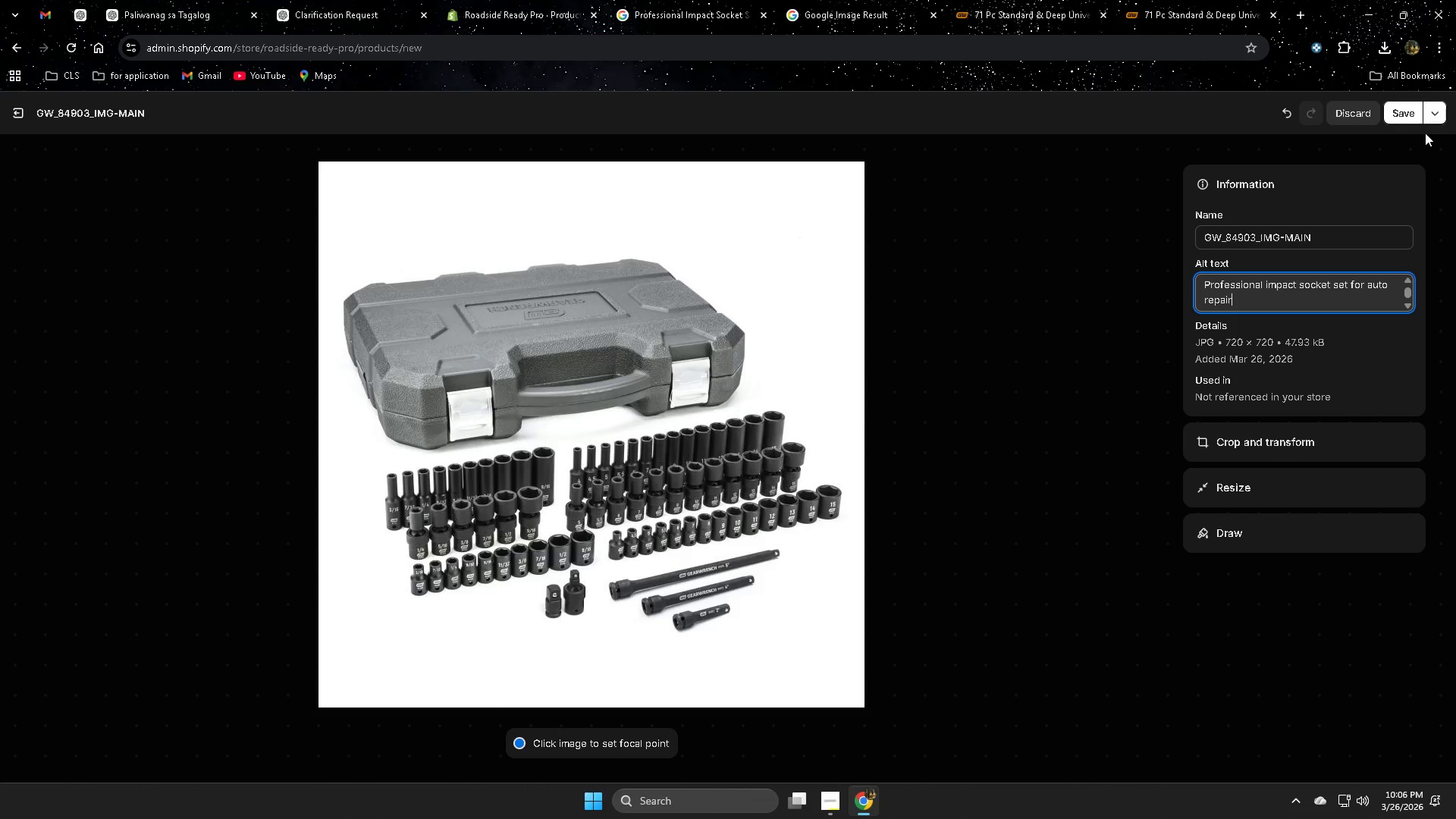 
left_click([1401, 114])
 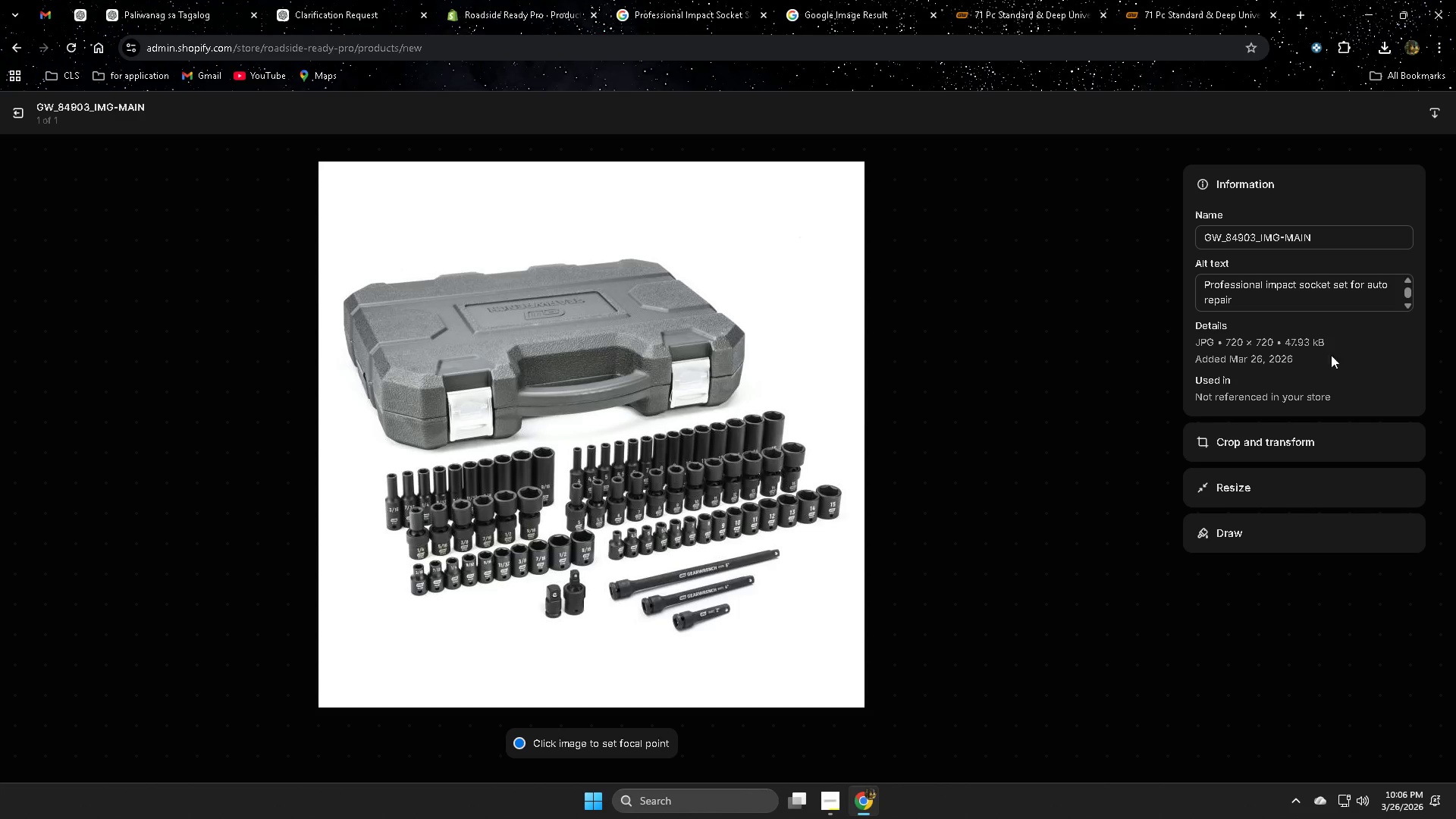 
wait(5.76)
 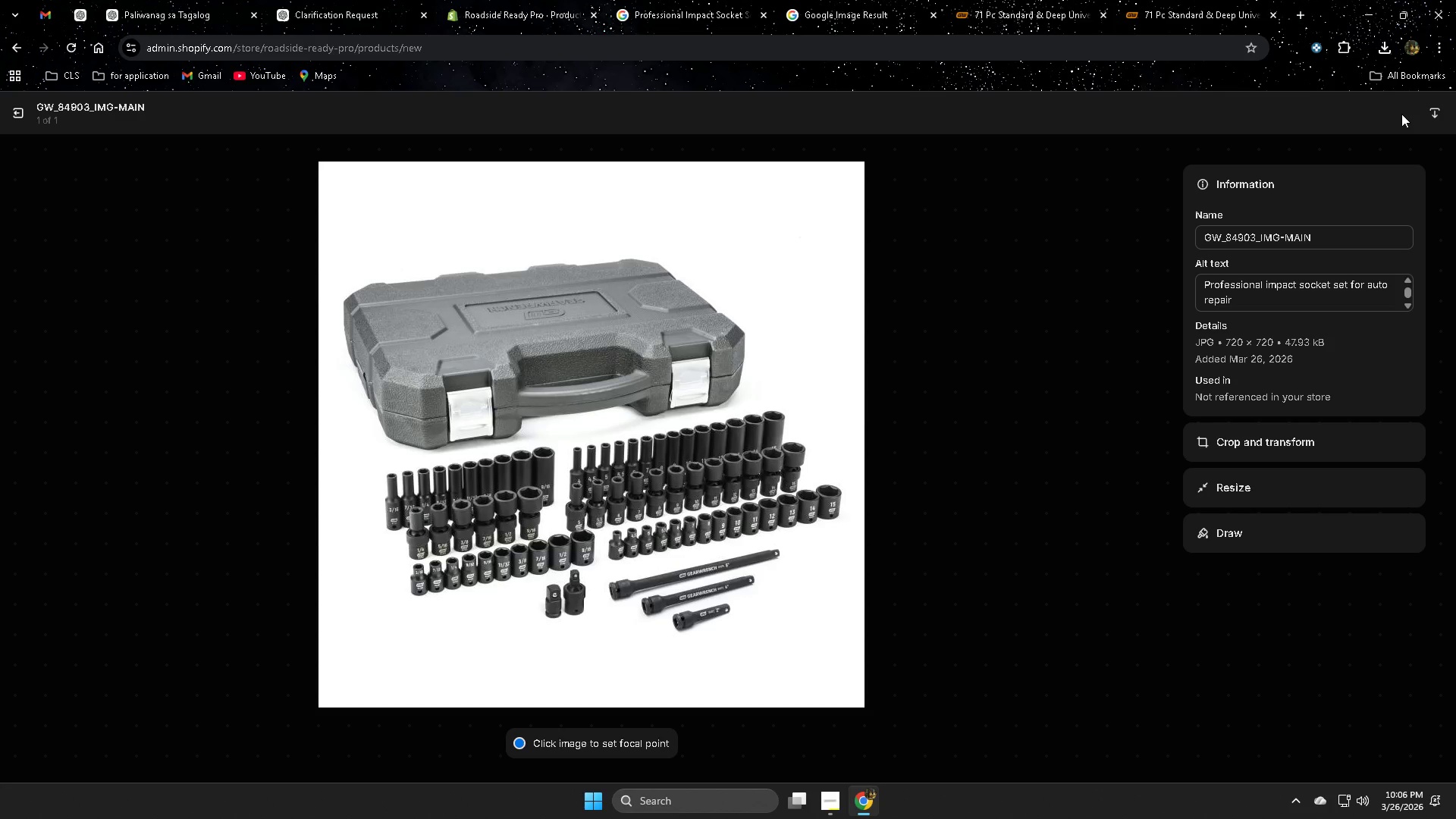 
left_click([1299, 485])
 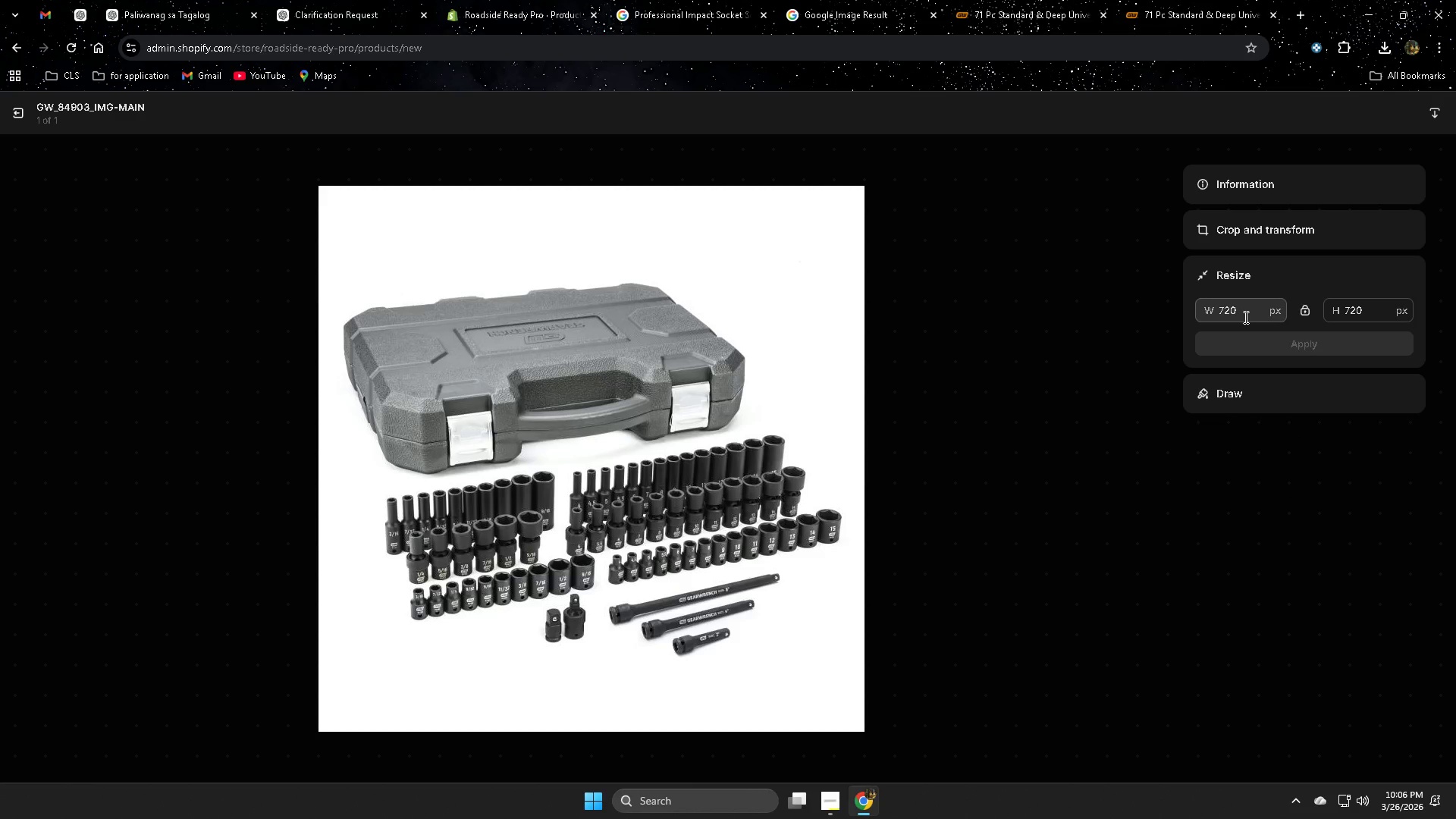 
double_click([1244, 317])
 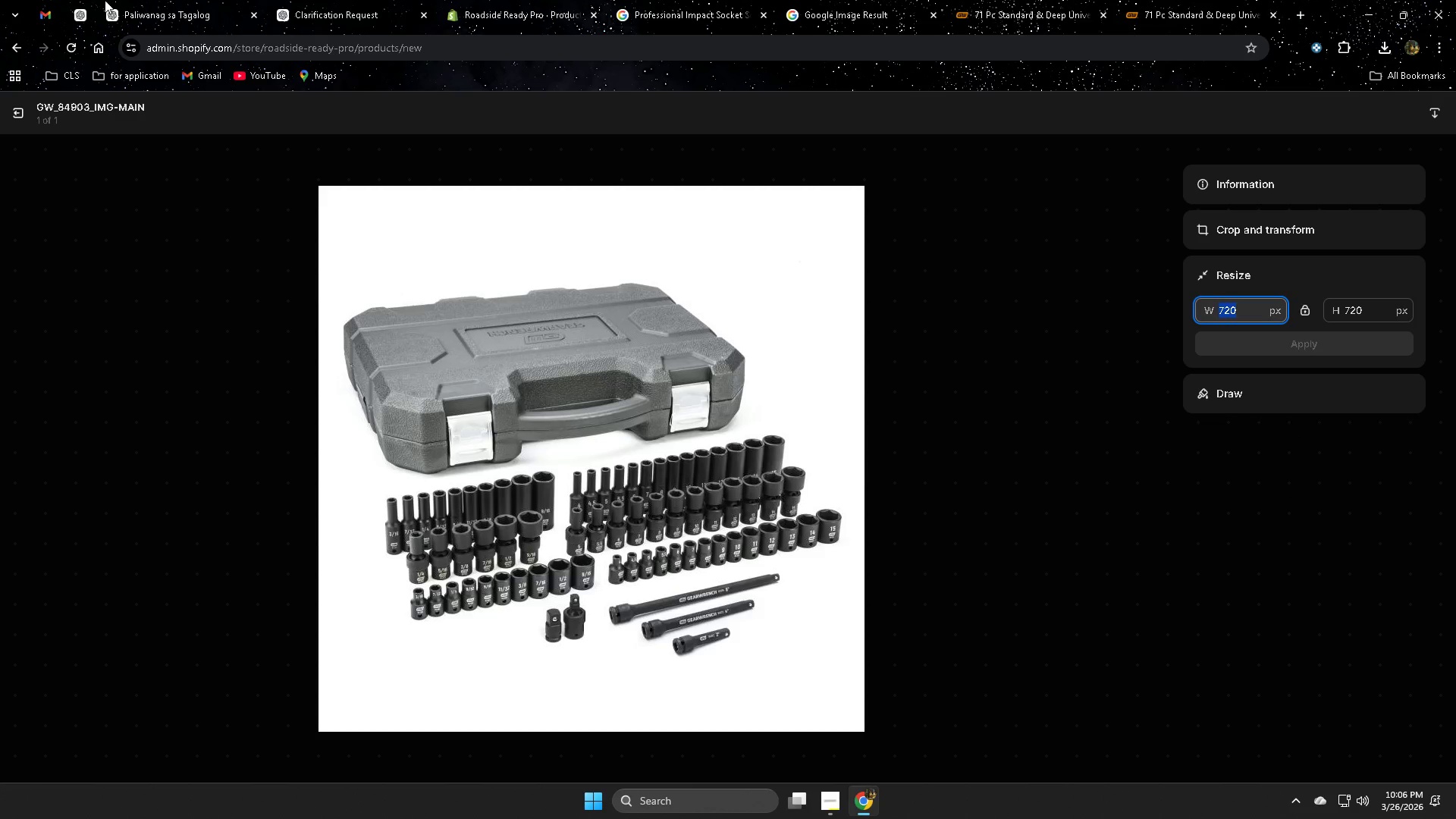 
left_click([87, 11])
 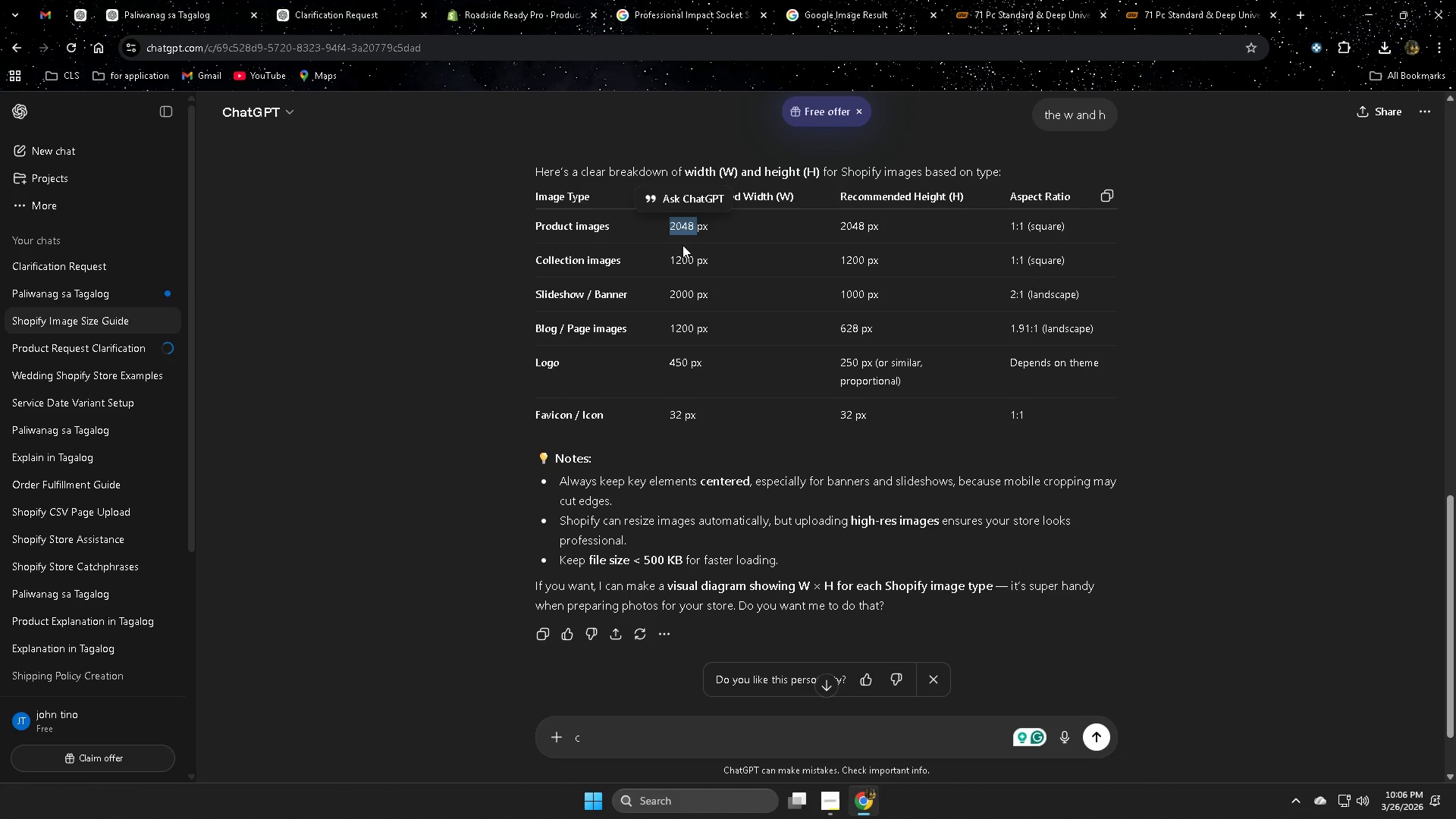 
key(Control+C)
 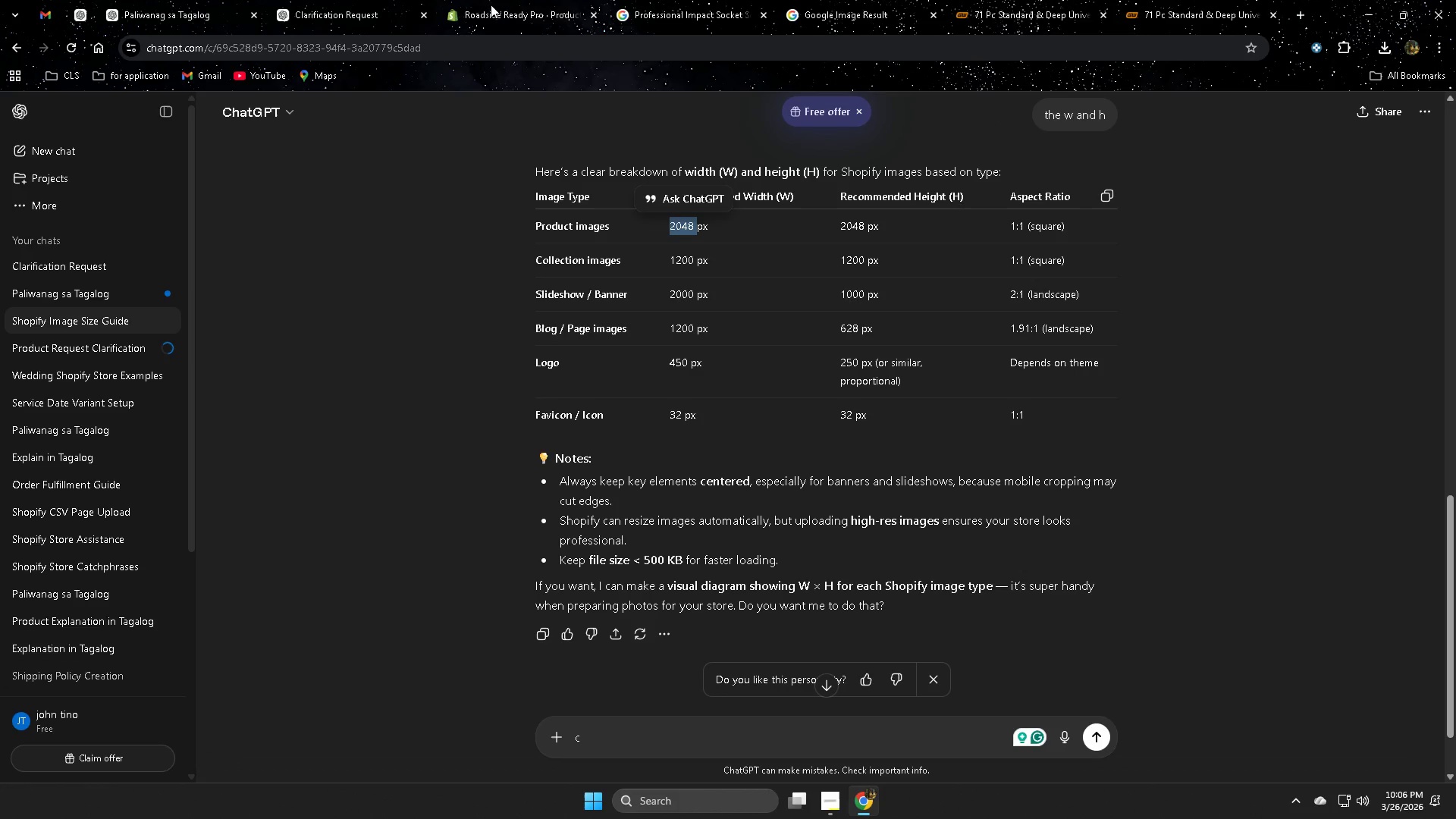 
left_click([489, 0])
 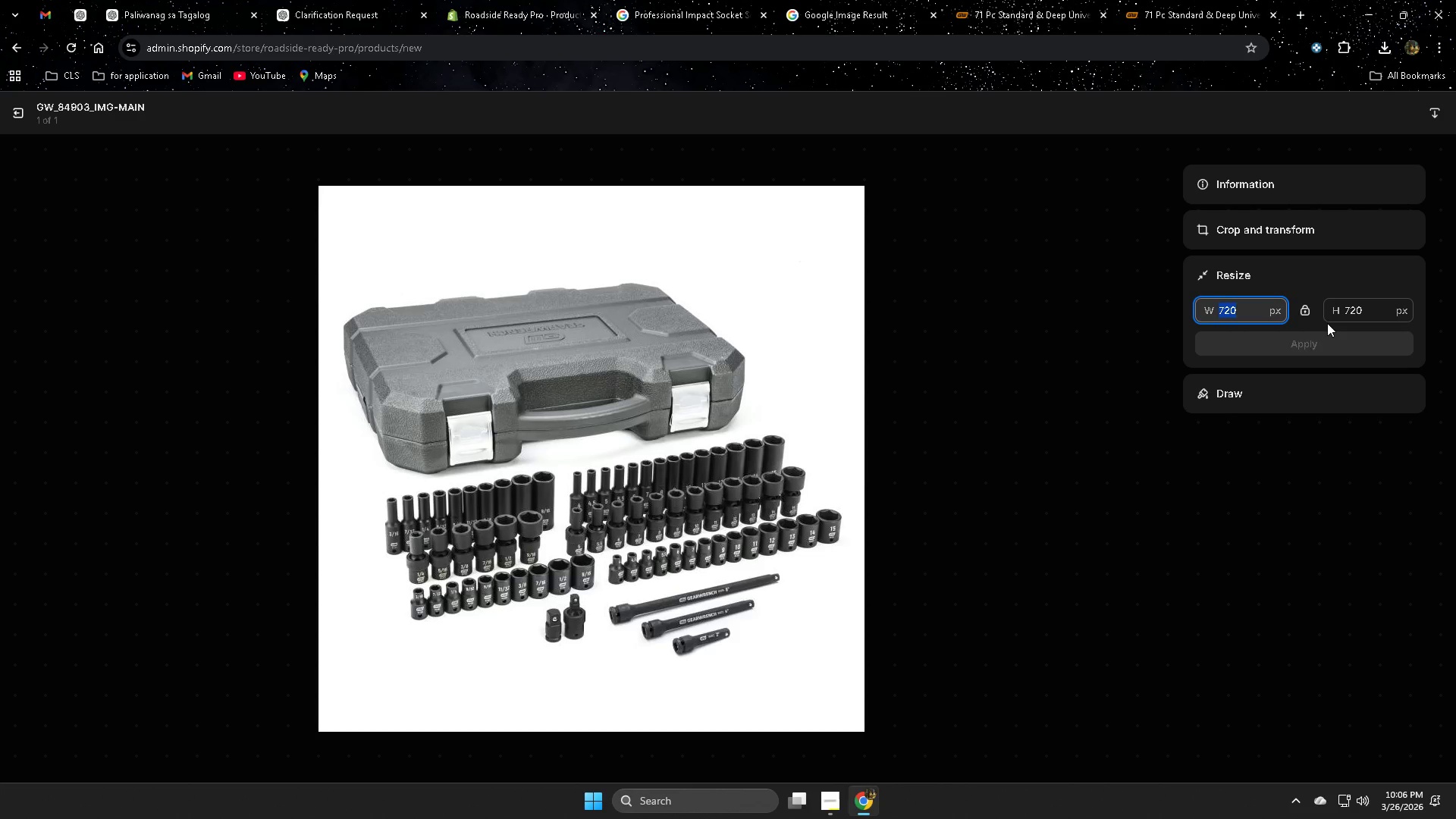 
key(Control+V)
 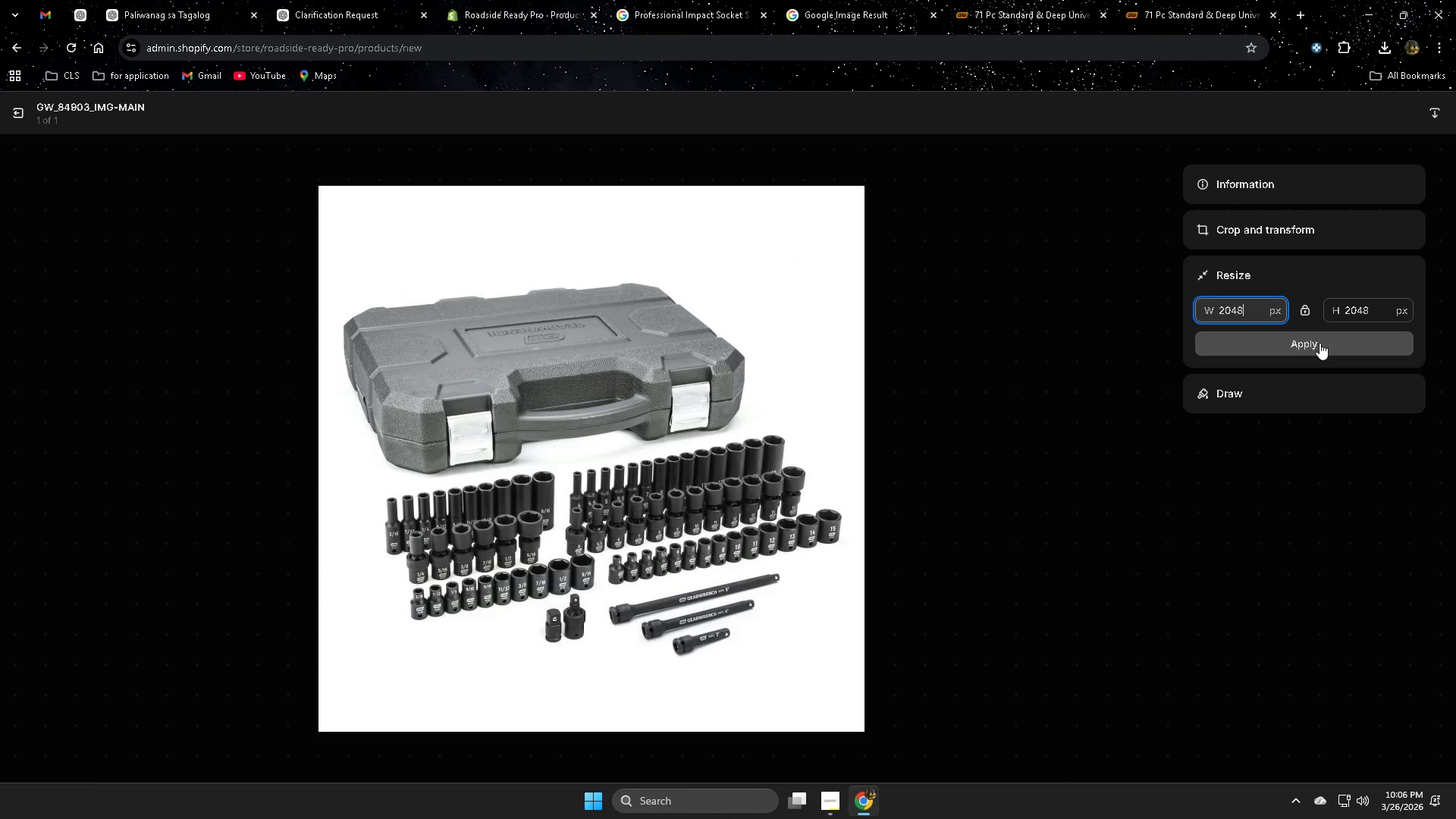 
left_click([1320, 344])
 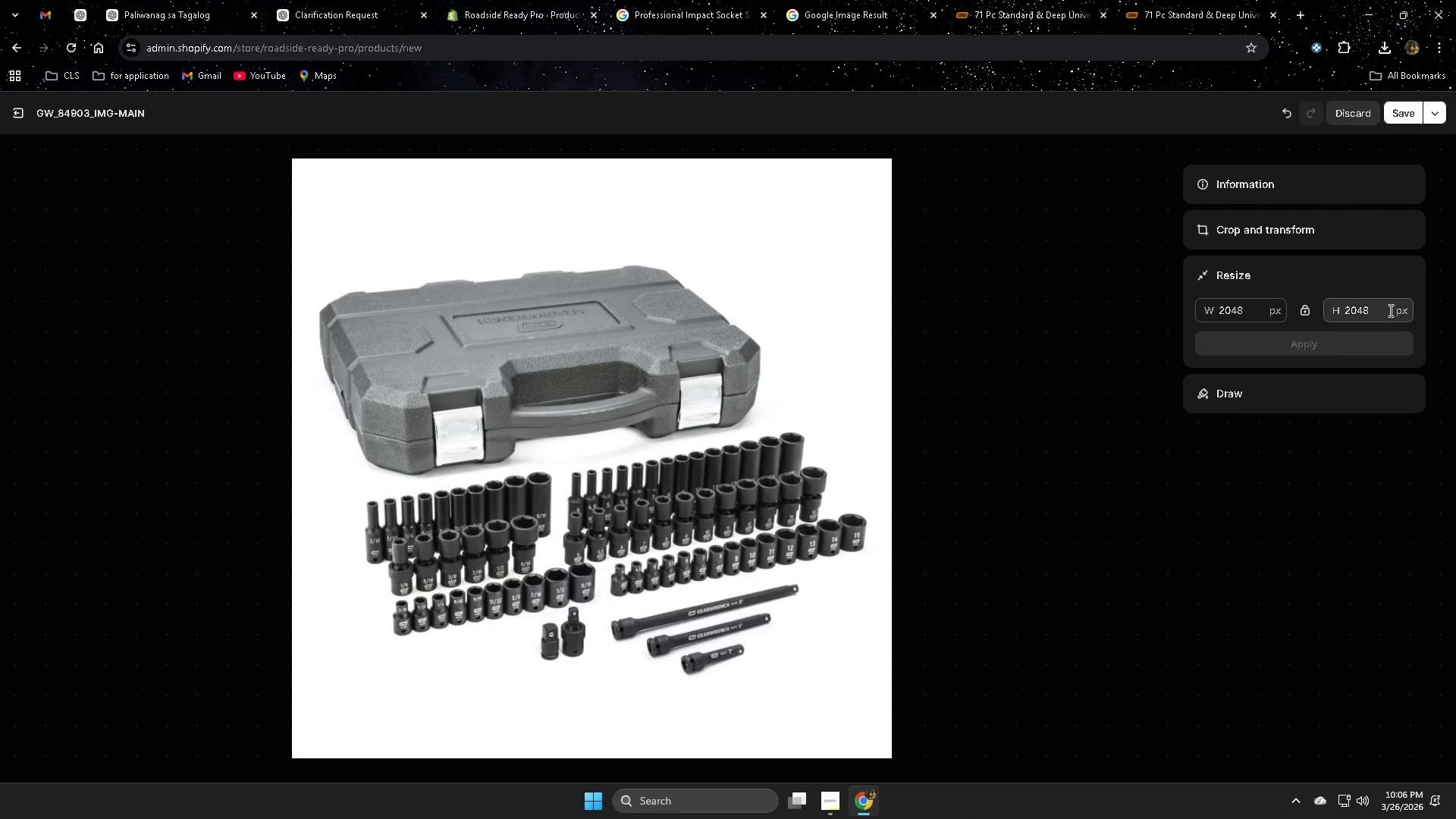 
left_click([1401, 114])
 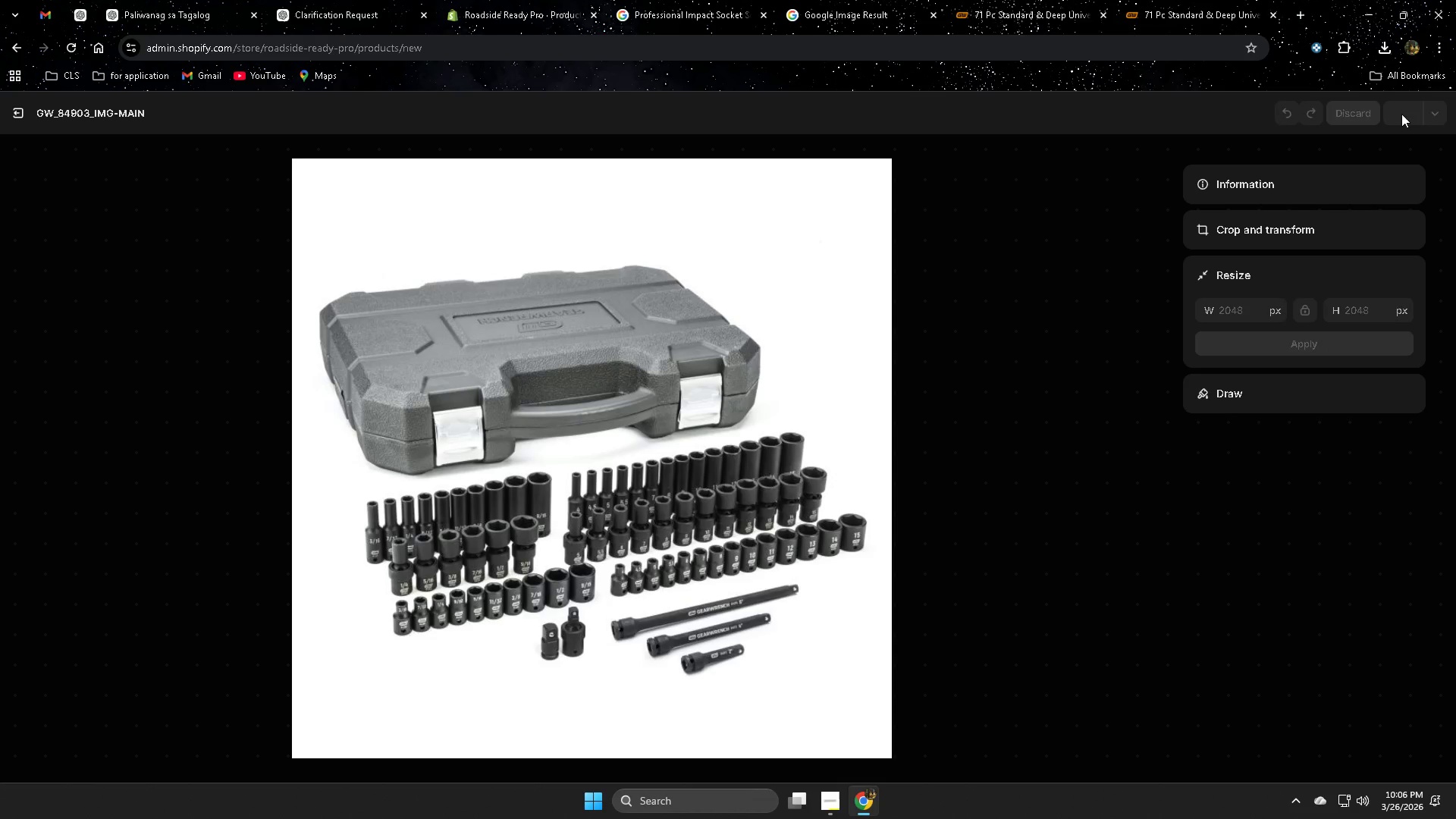 
mouse_move([1369, 140])
 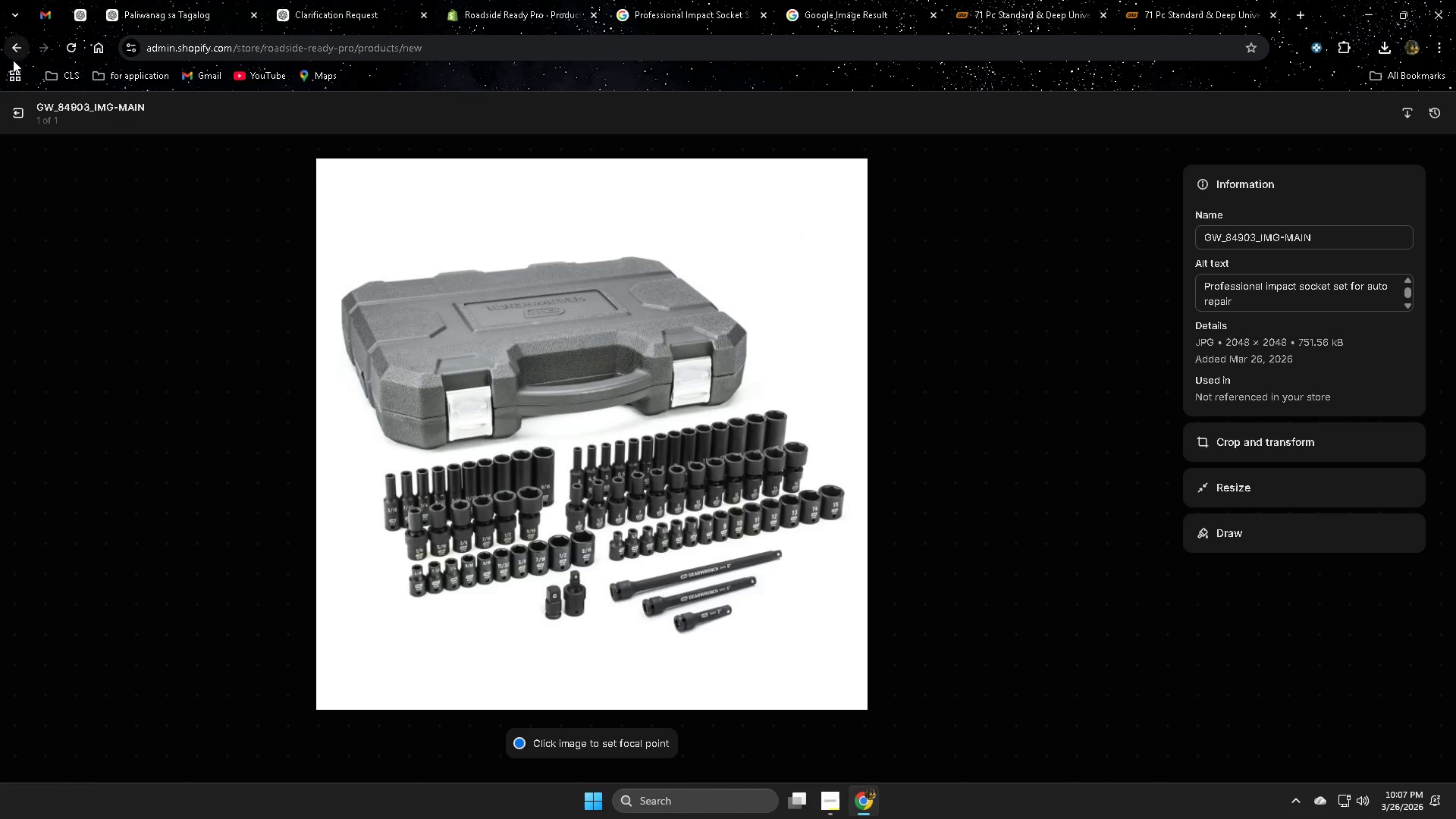 
left_click([1271, 14])
 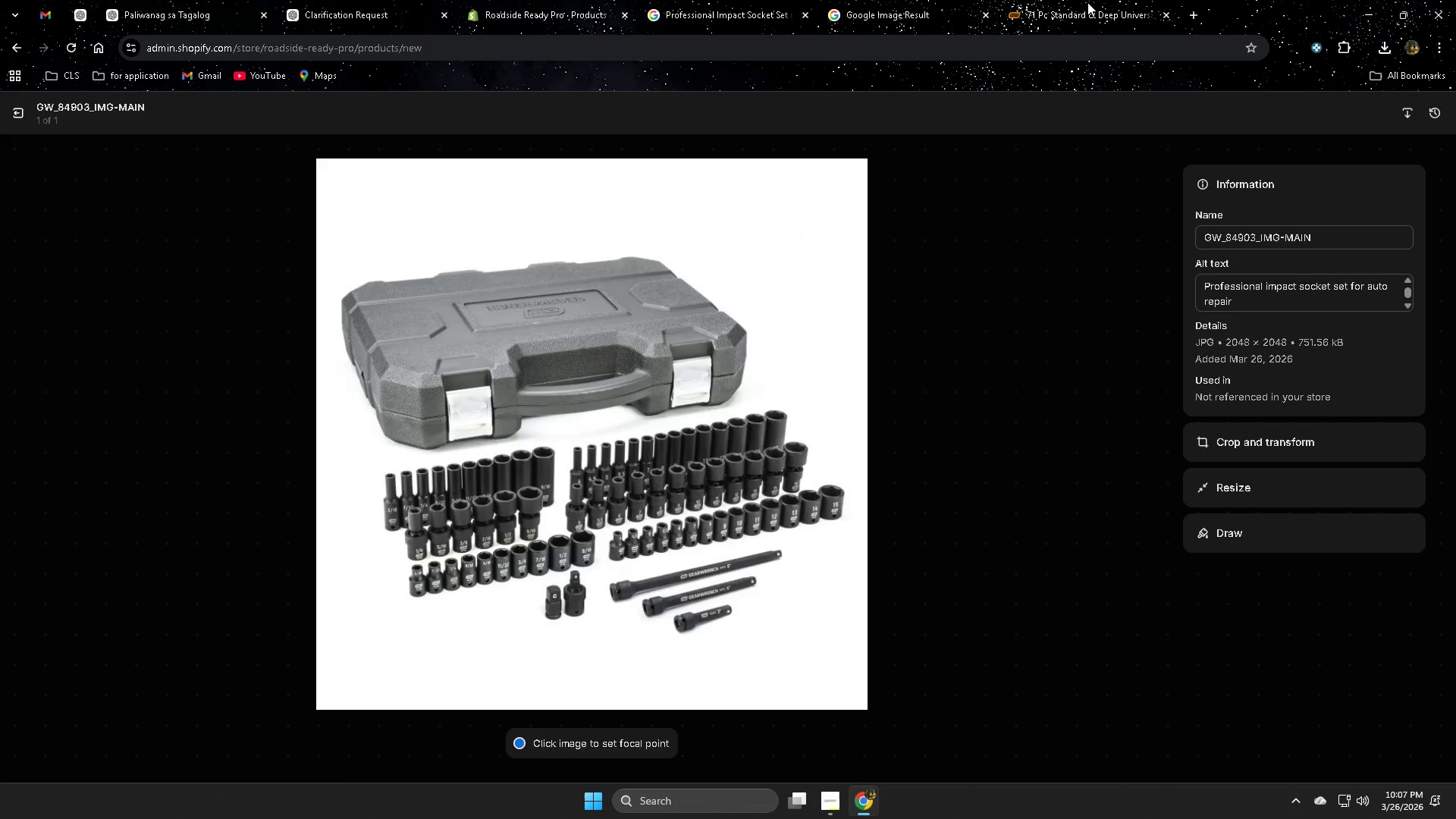 
left_click([1140, 8])
 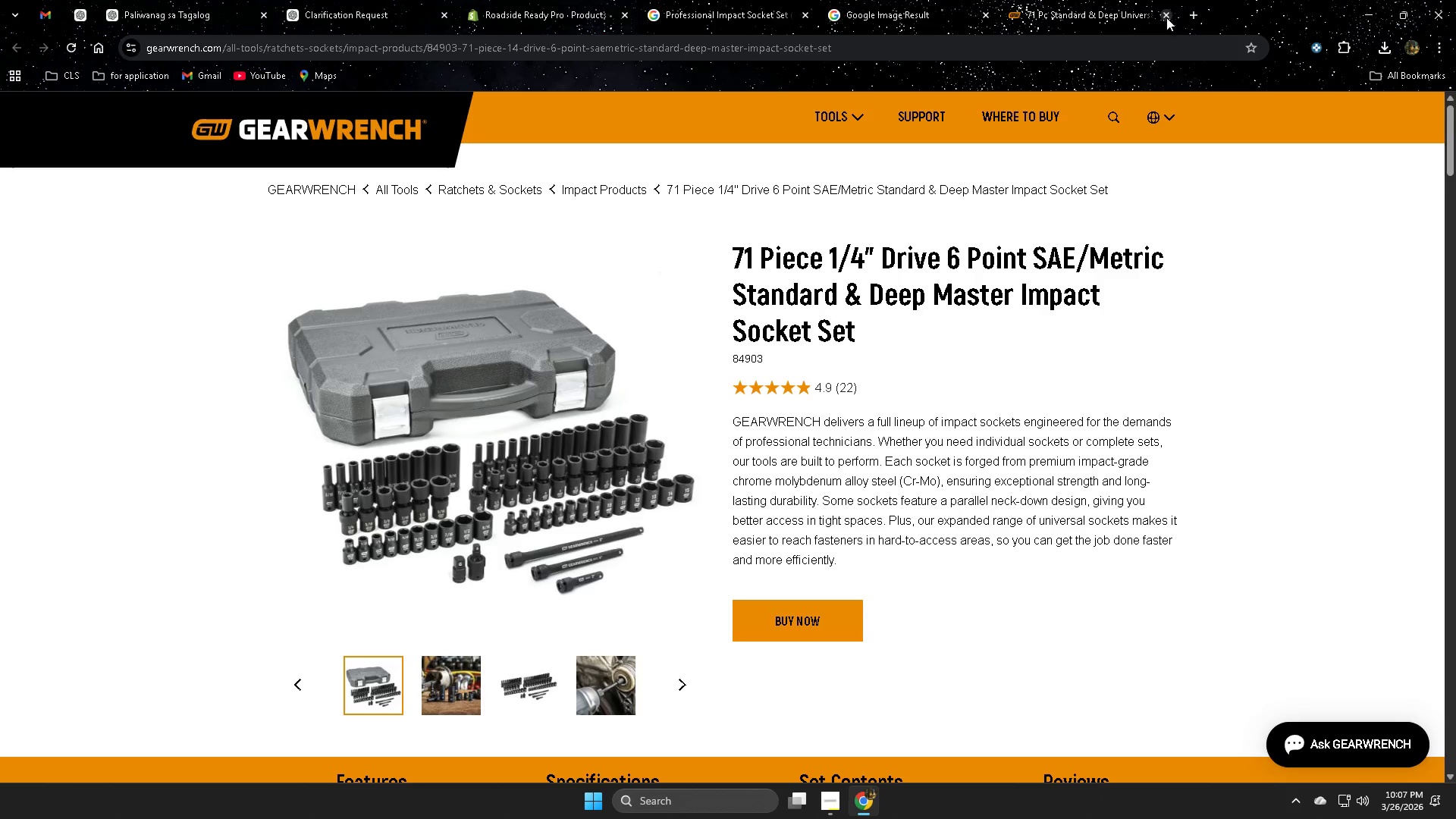 
left_click([1166, 17])
 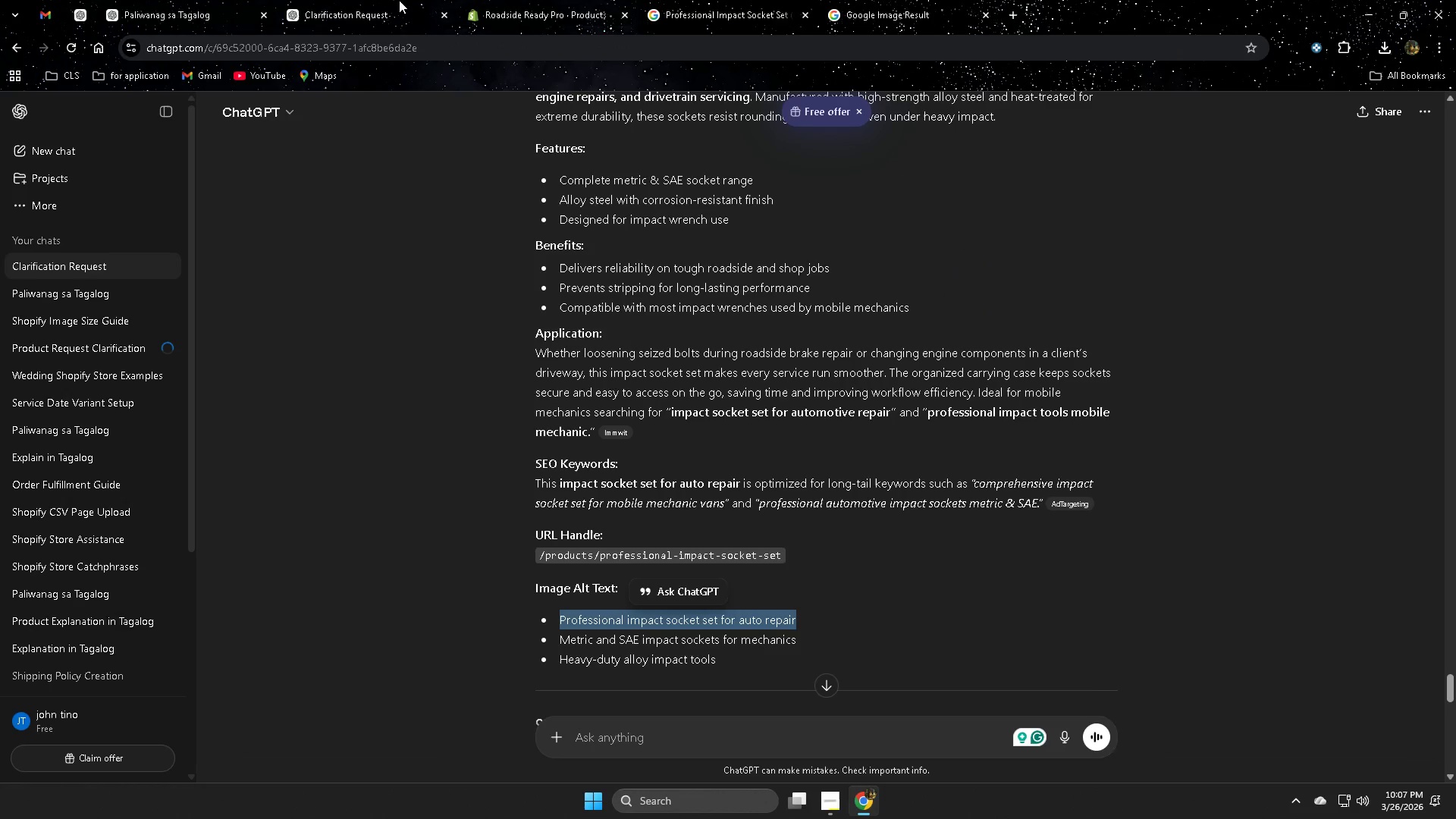 
double_click([527, 0])
 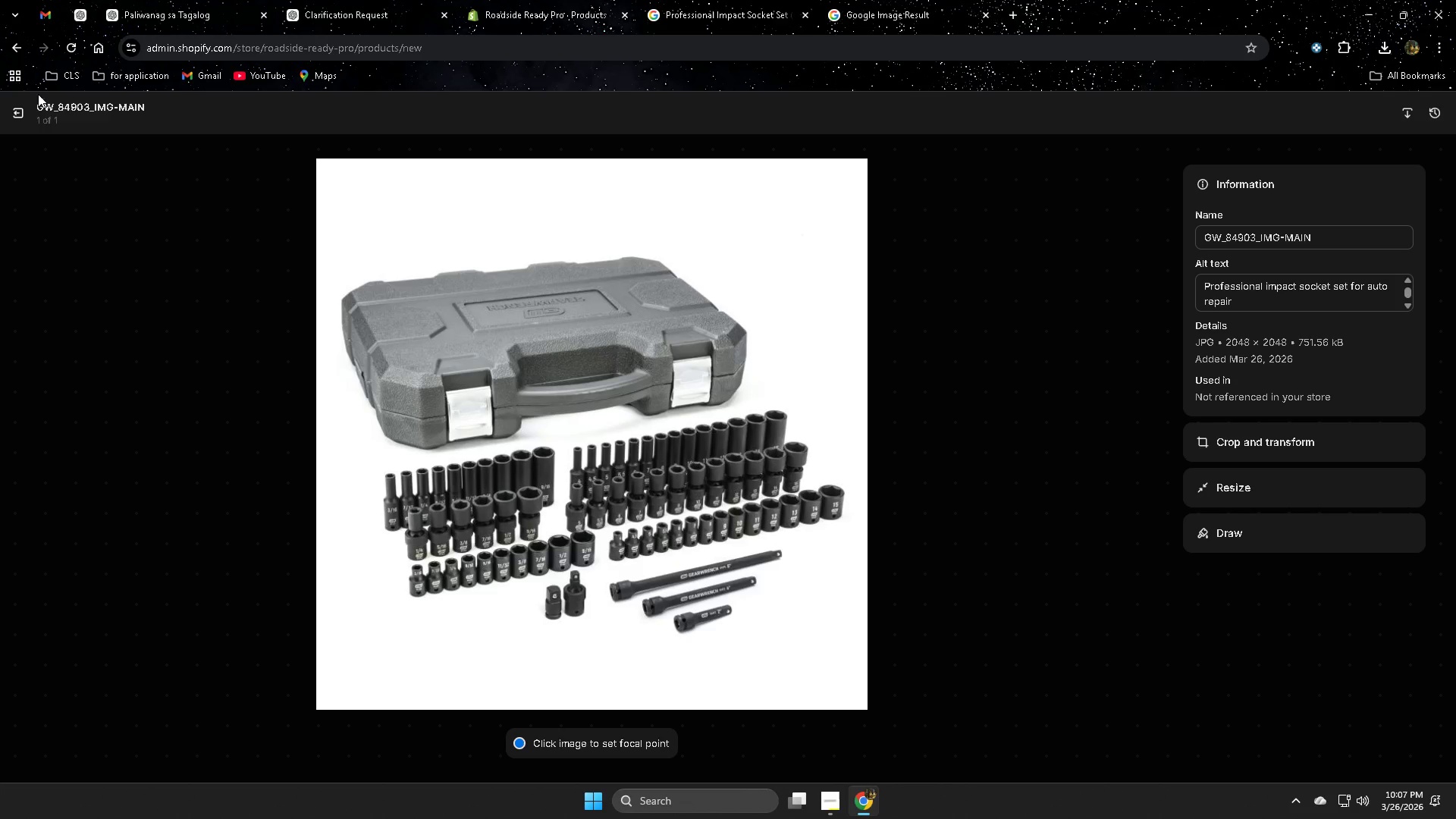 
left_click([16, 115])
 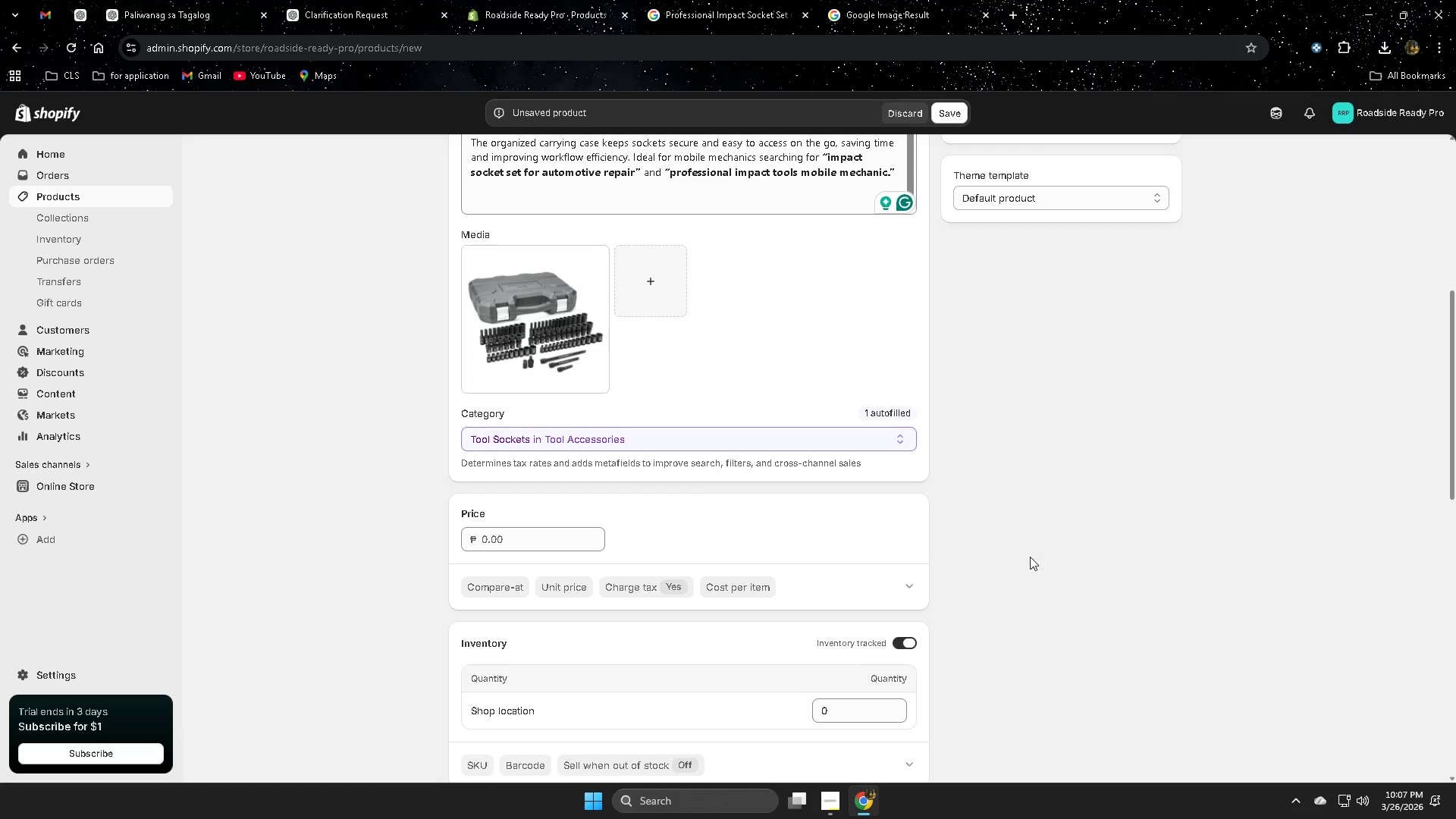 
left_click([1099, 470])
 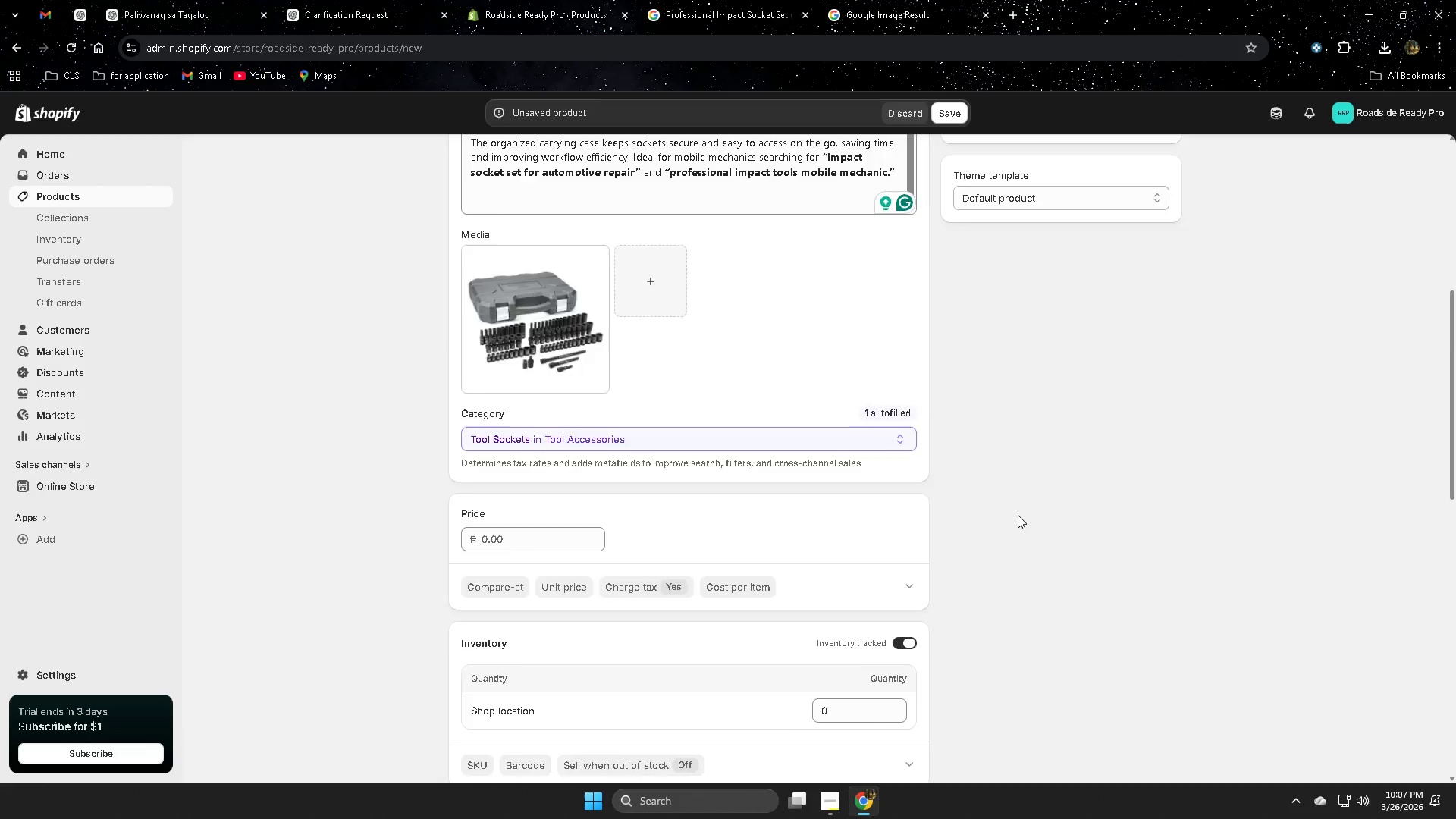 
scroll: coordinate [1018, 515], scroll_direction: none, amount: 0.0
 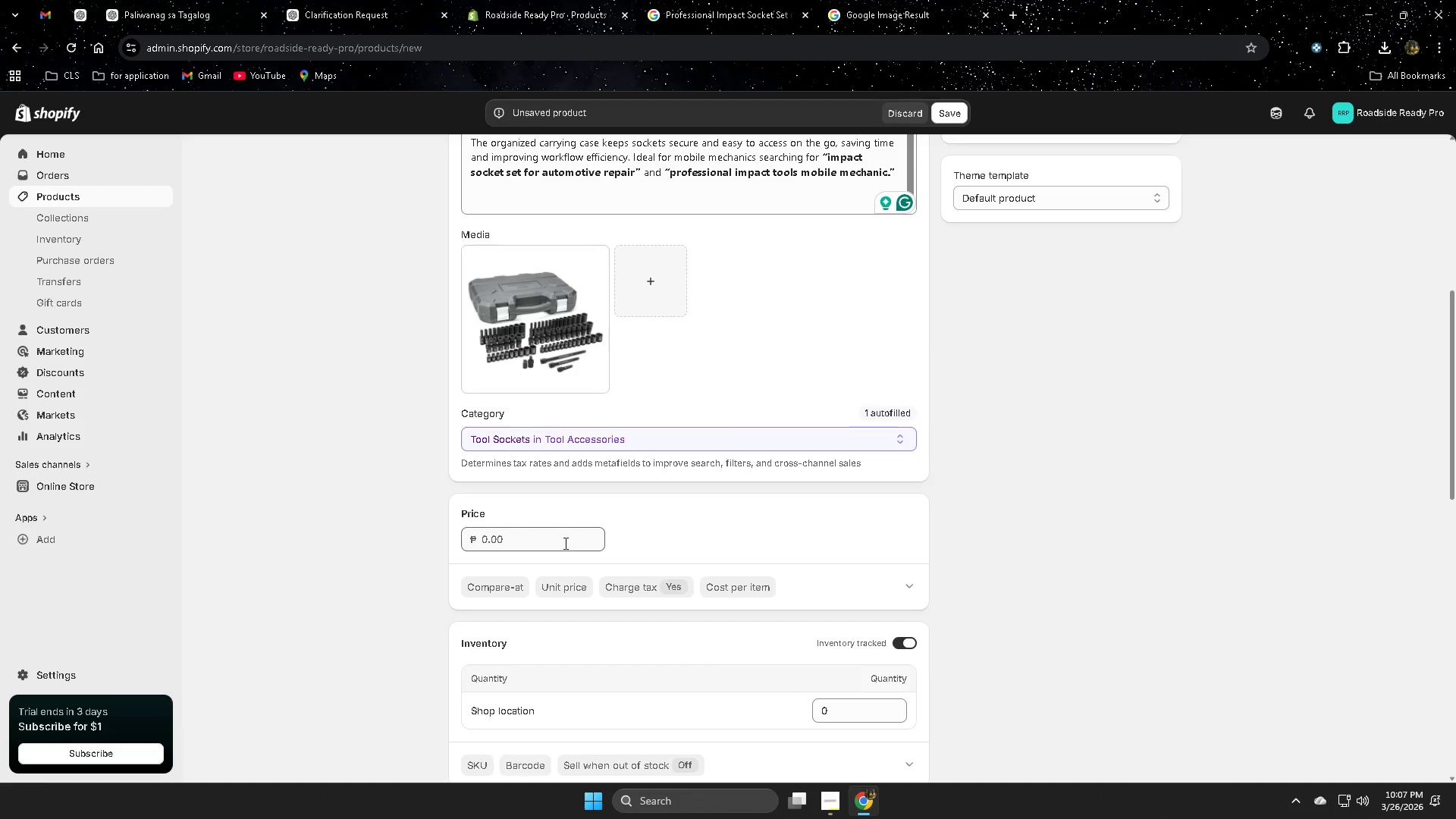 
left_click([563, 541])
 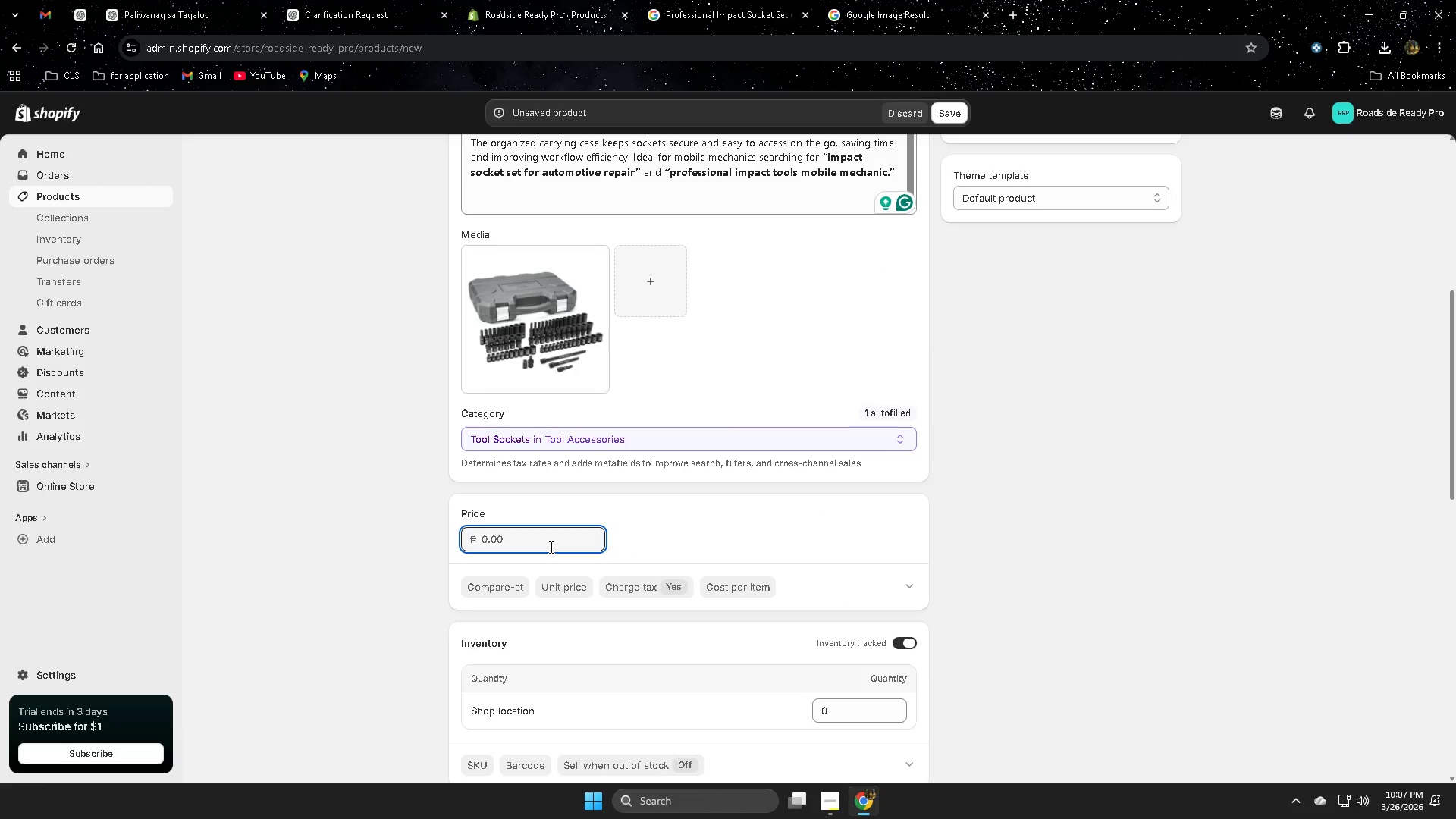 
key(Numpad1)
 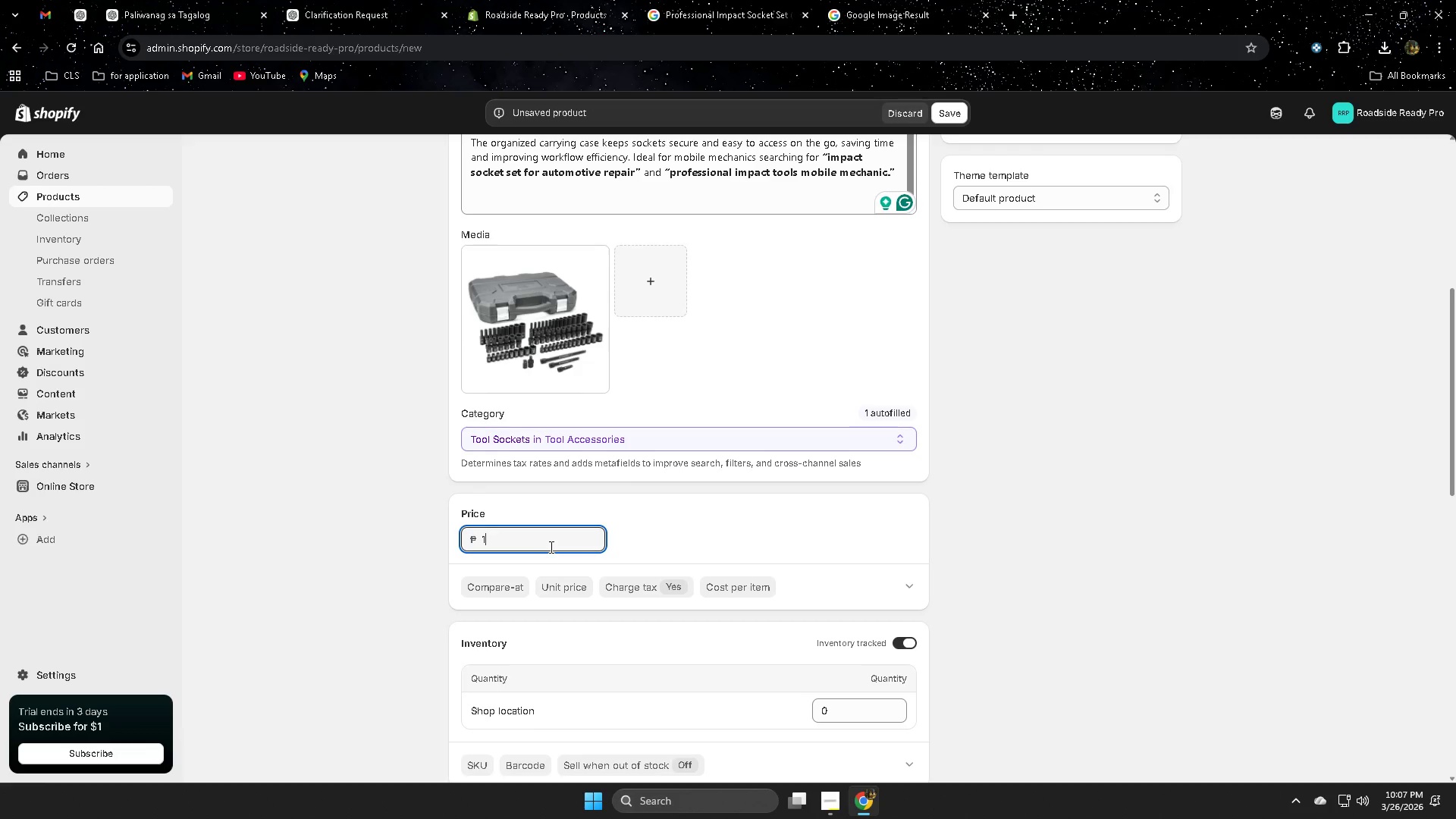 
key(Numpad6)
 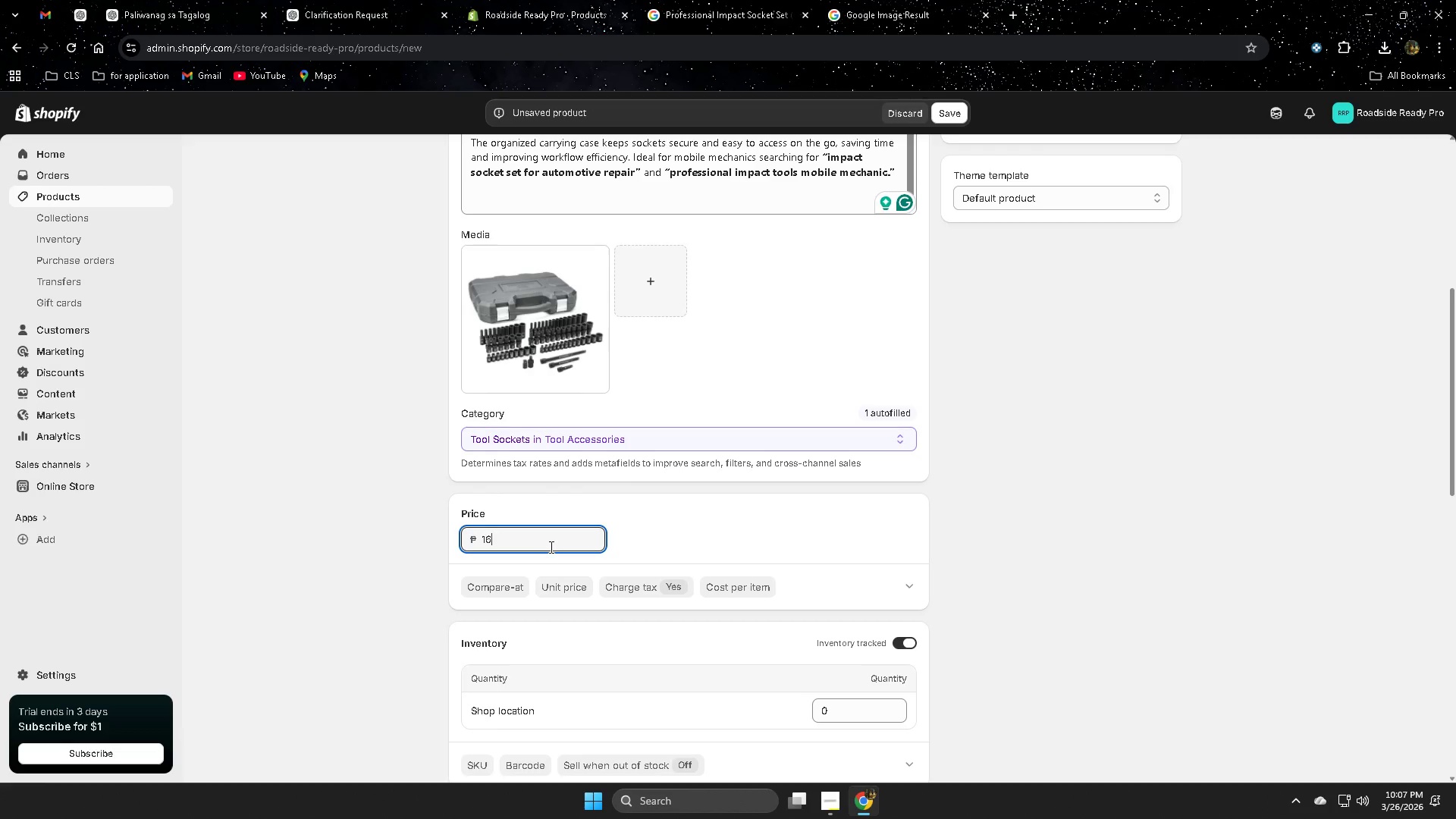 
left_click([1053, 504])
 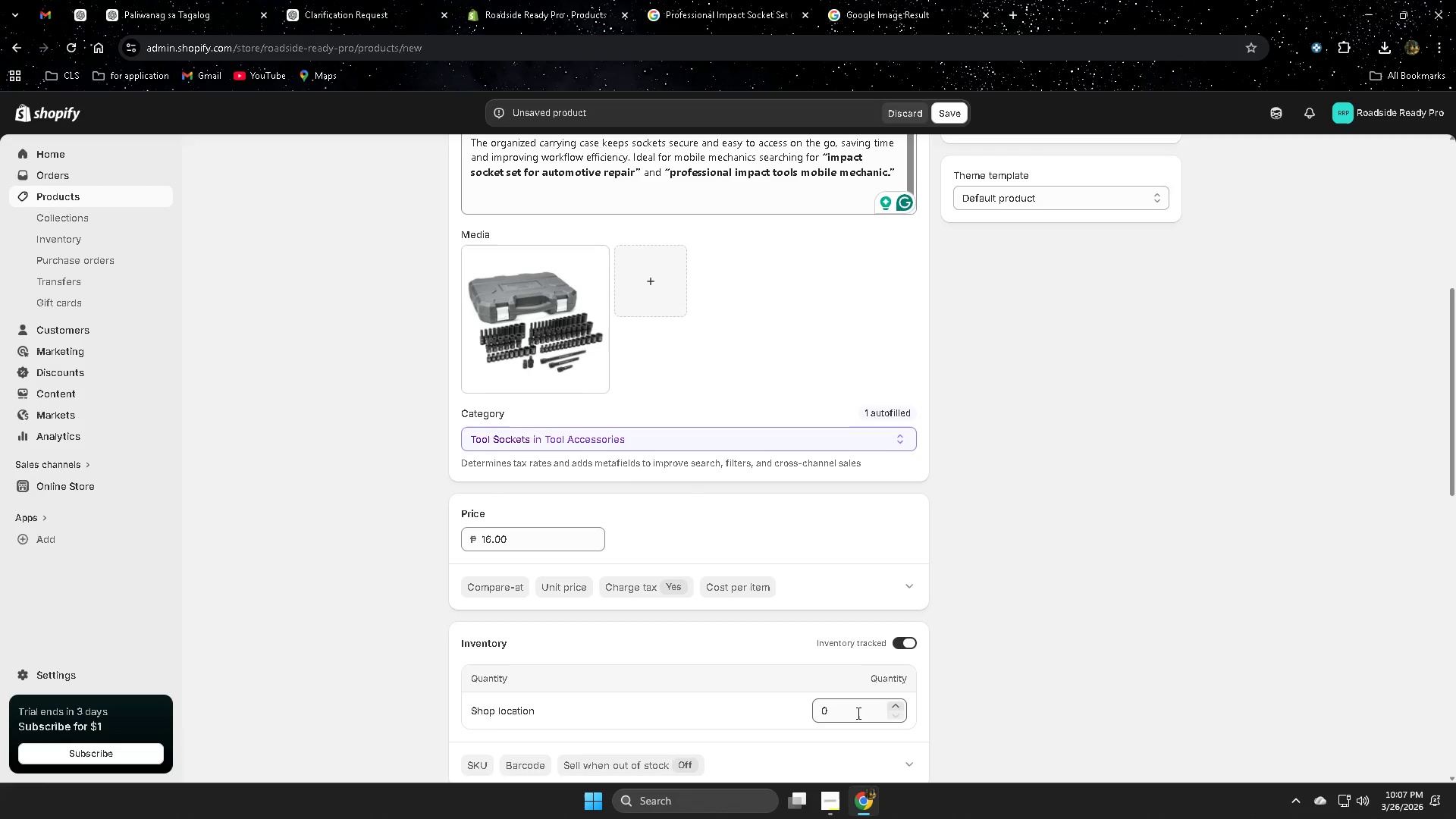 
double_click([857, 712])
 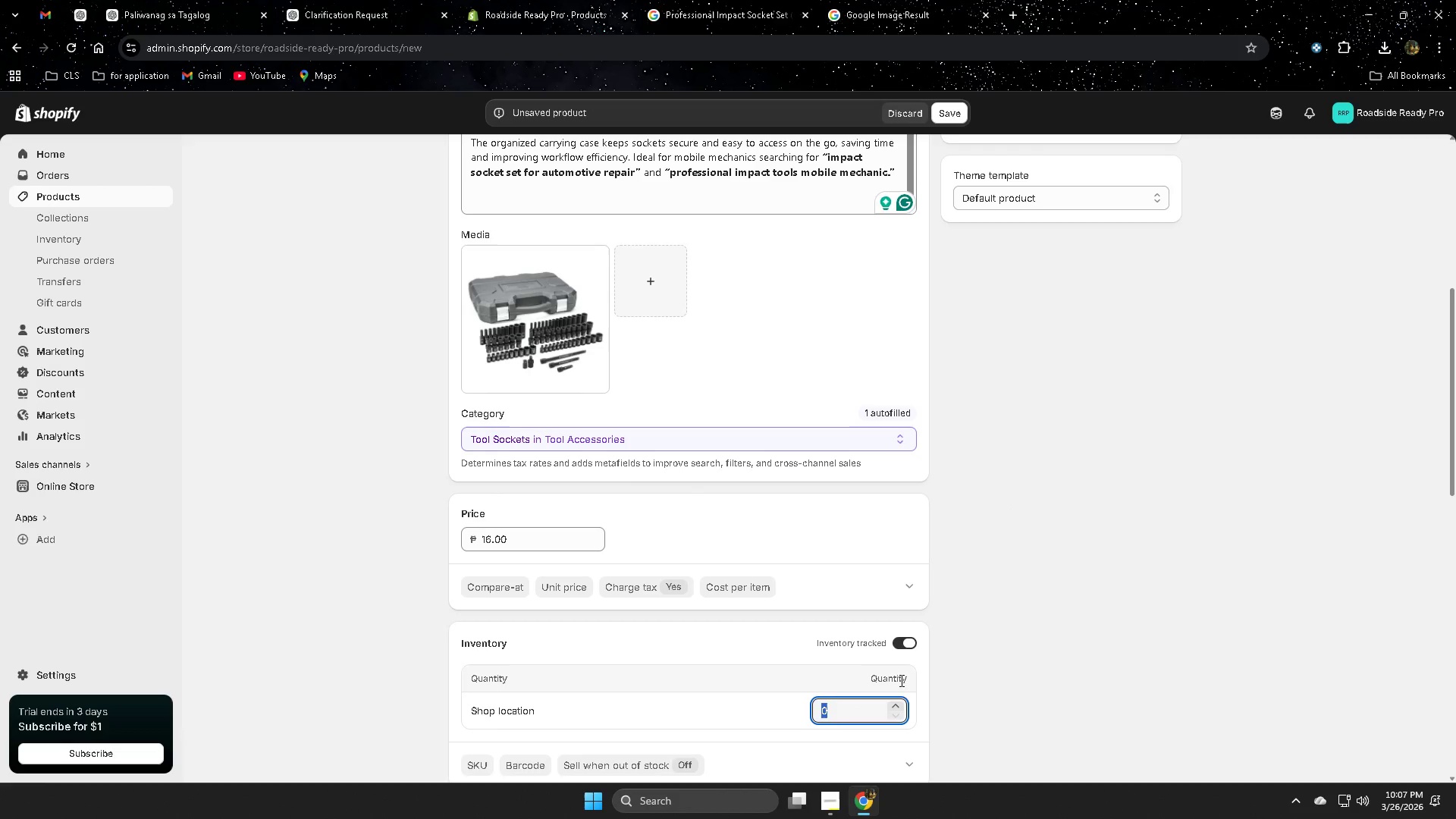 
scroll: coordinate [1055, 524], scroll_direction: down, amount: 3.0
 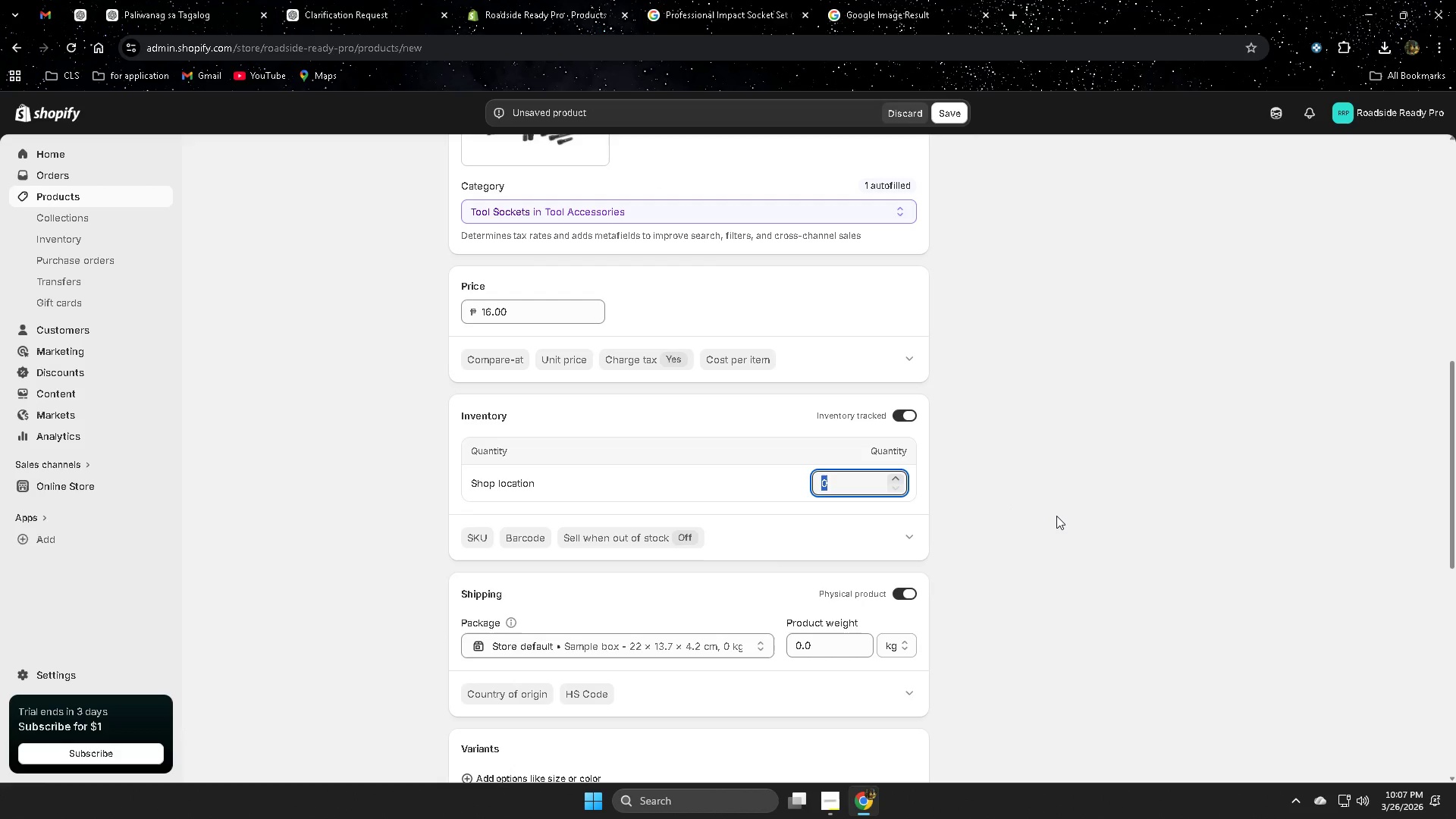 
key(Numpad1)
 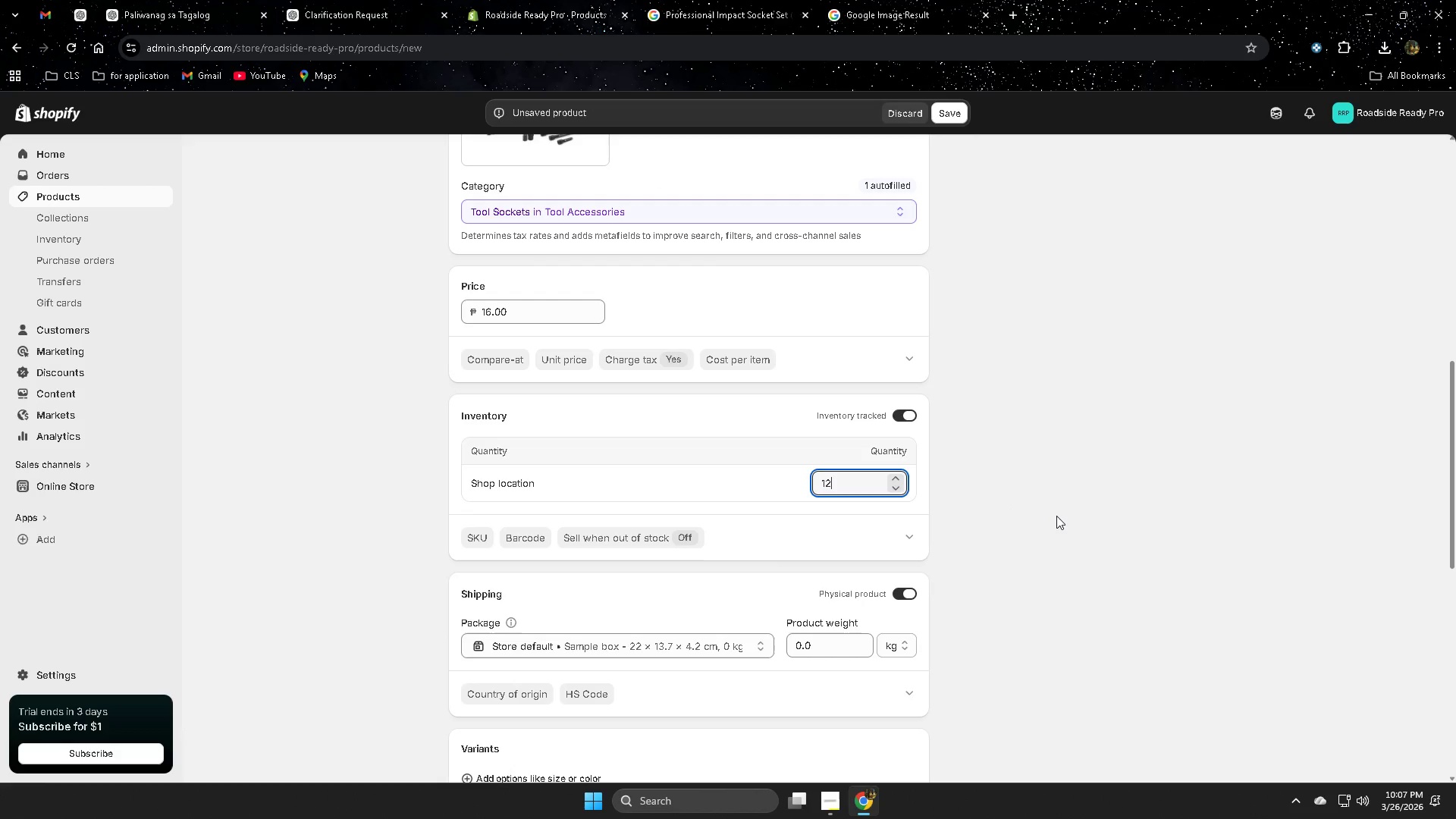 
key(Numpad2)
 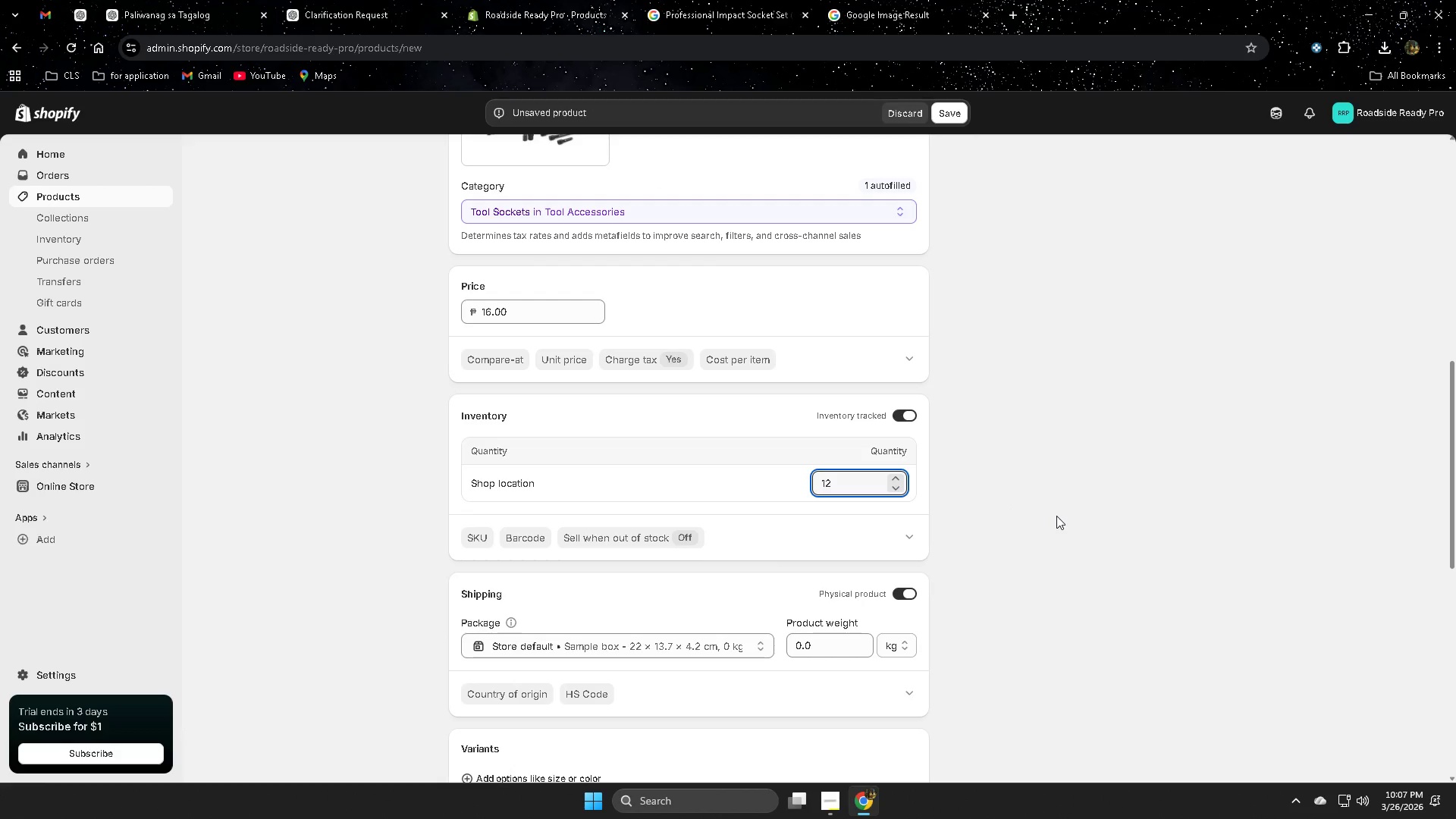 
left_click([1056, 504])
 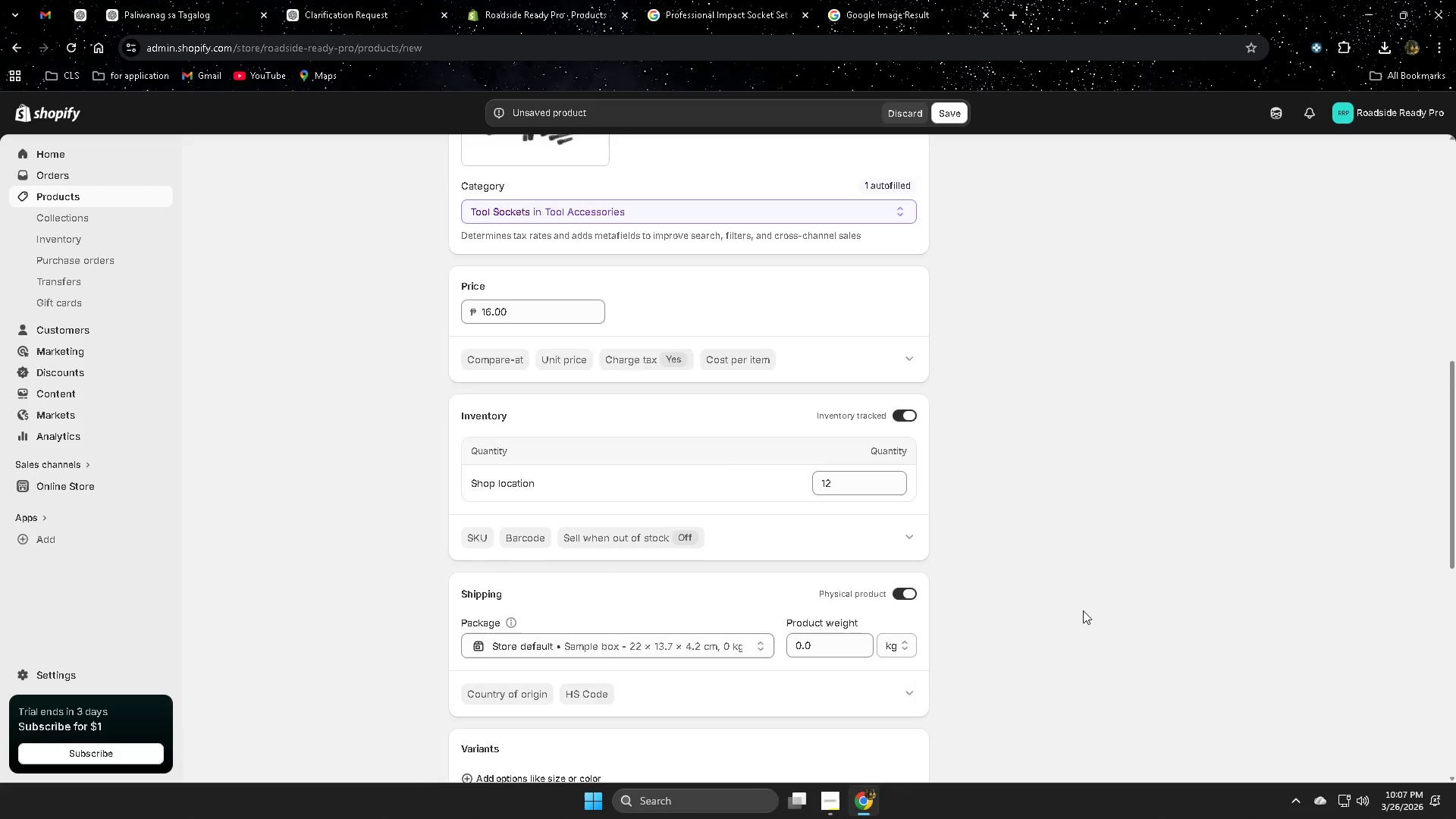 
scroll: coordinate [1085, 605], scroll_direction: down, amount: 10.0
 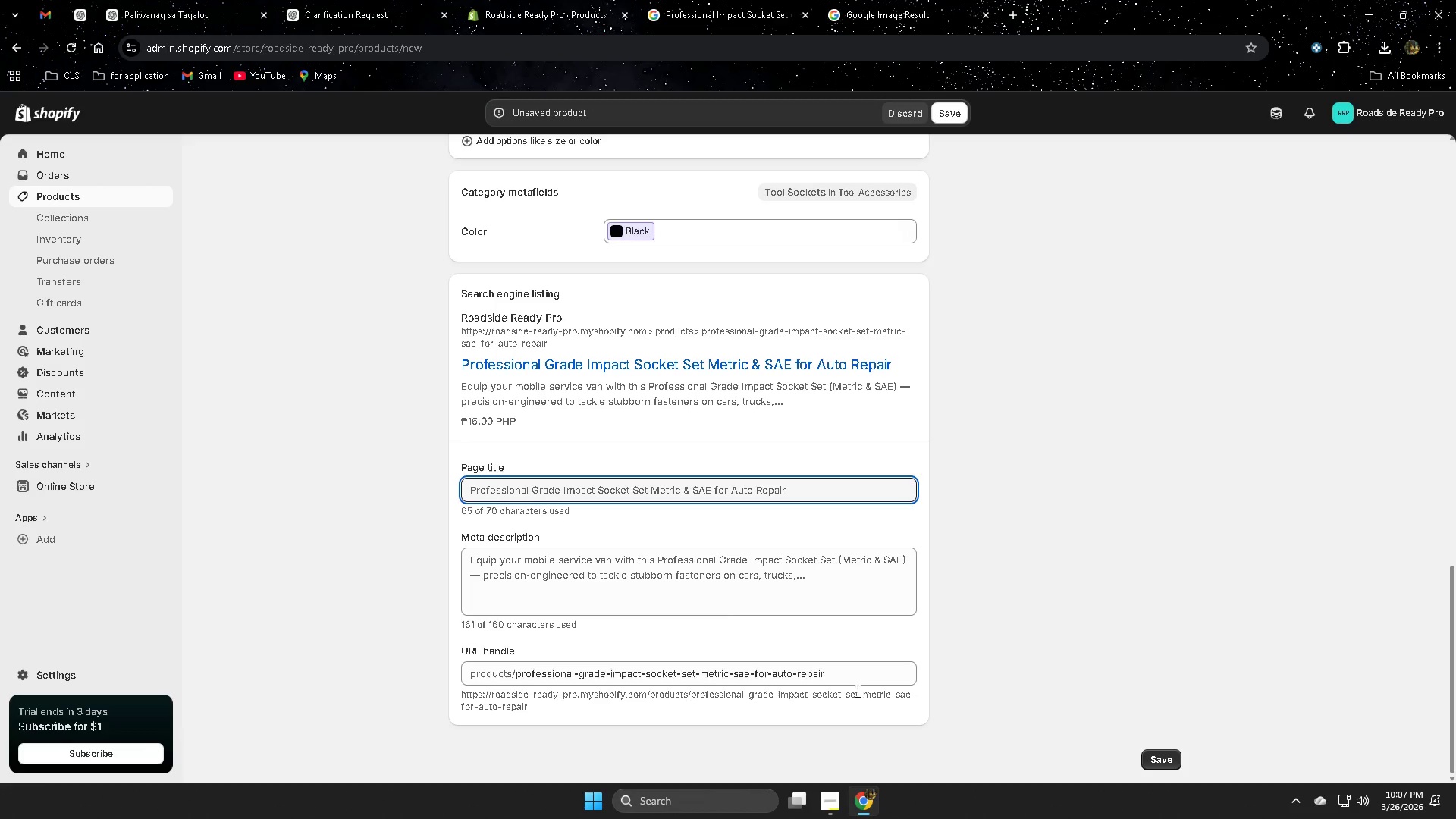 
left_click([860, 682])
 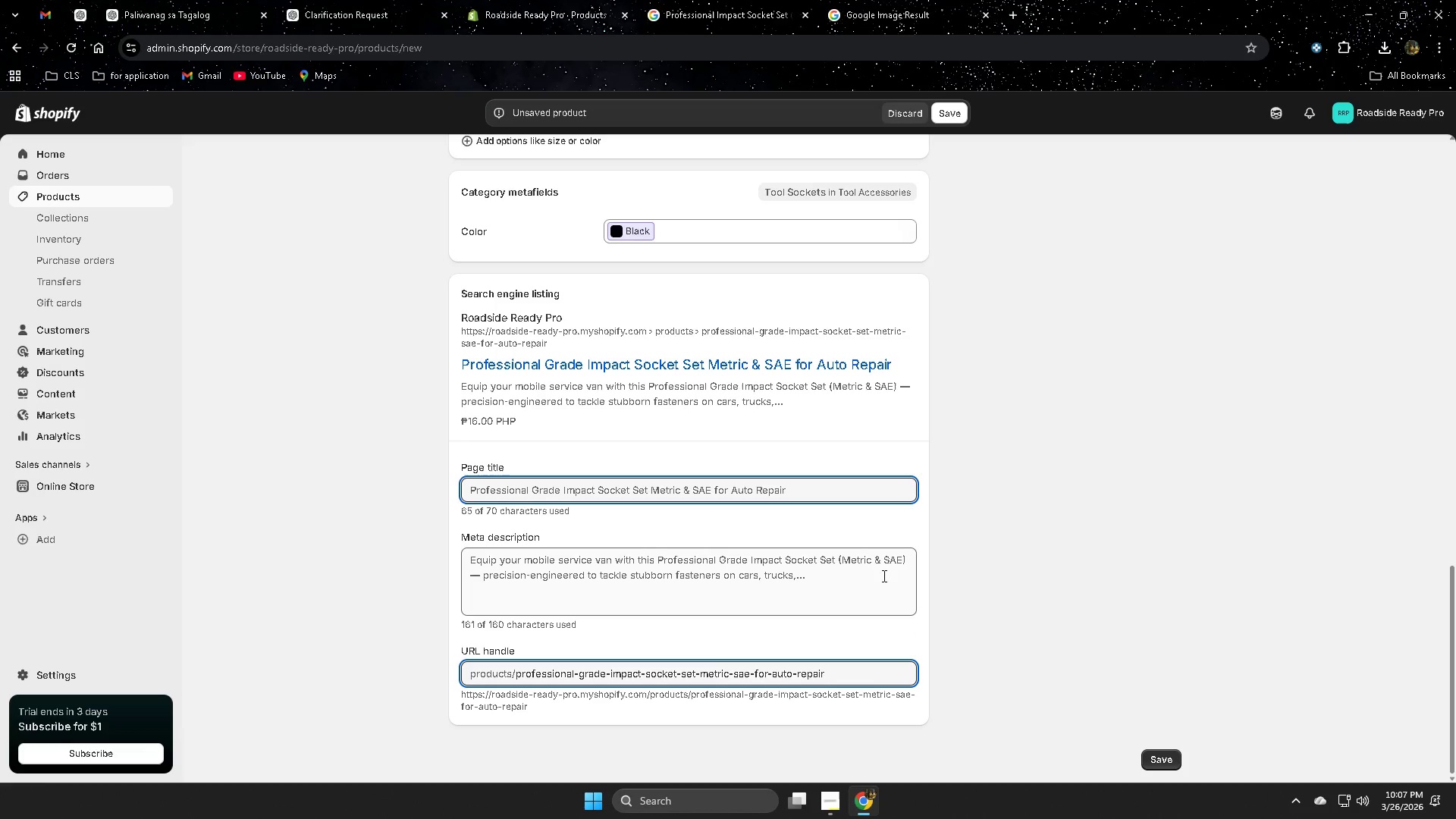 
left_click([878, 587])
 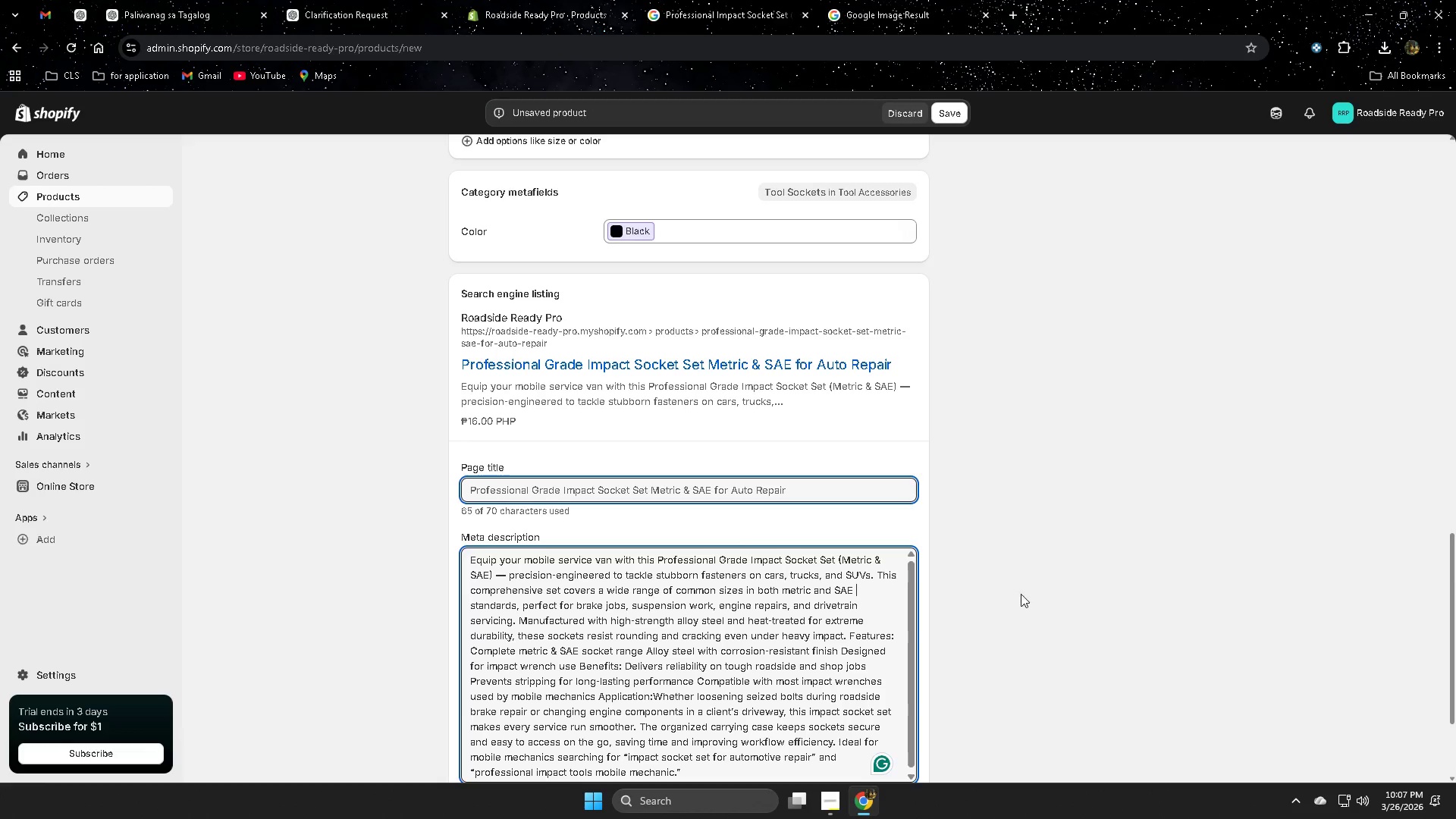 
scroll: coordinate [1087, 582], scroll_direction: down, amount: 3.0
 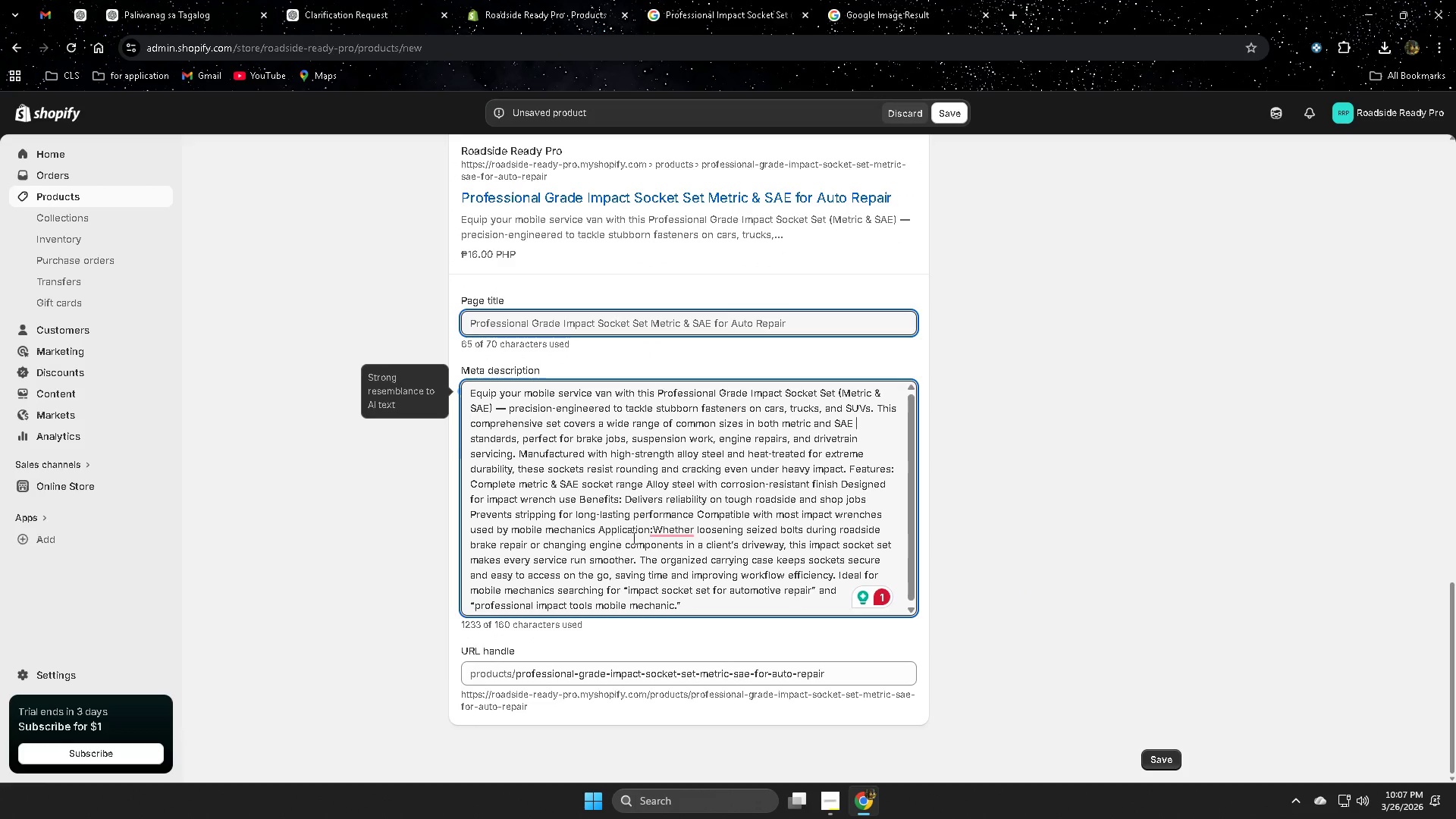 
left_click([1147, 587])
 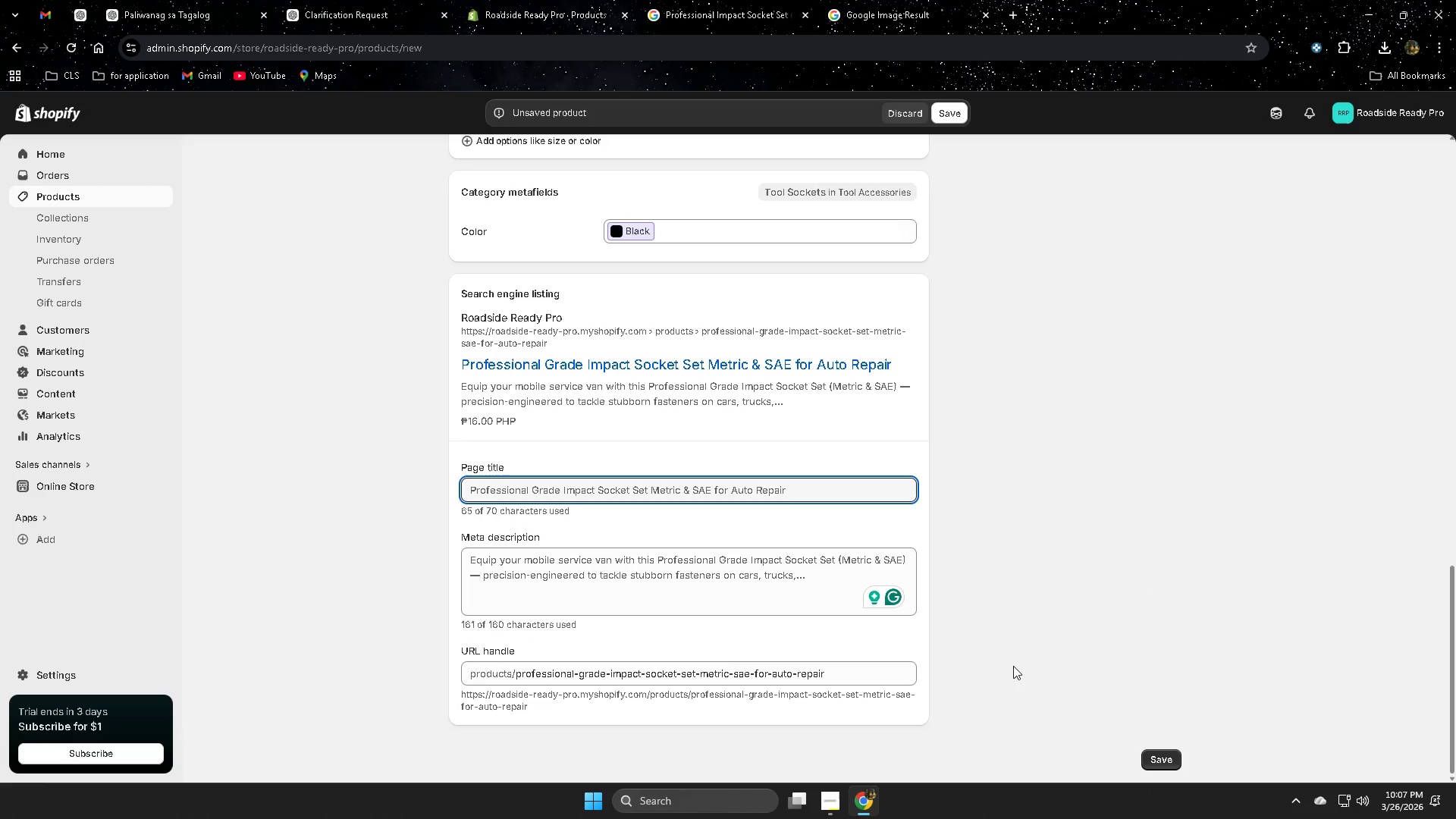 
scroll: coordinate [846, 523], scroll_direction: up, amount: 20.0
 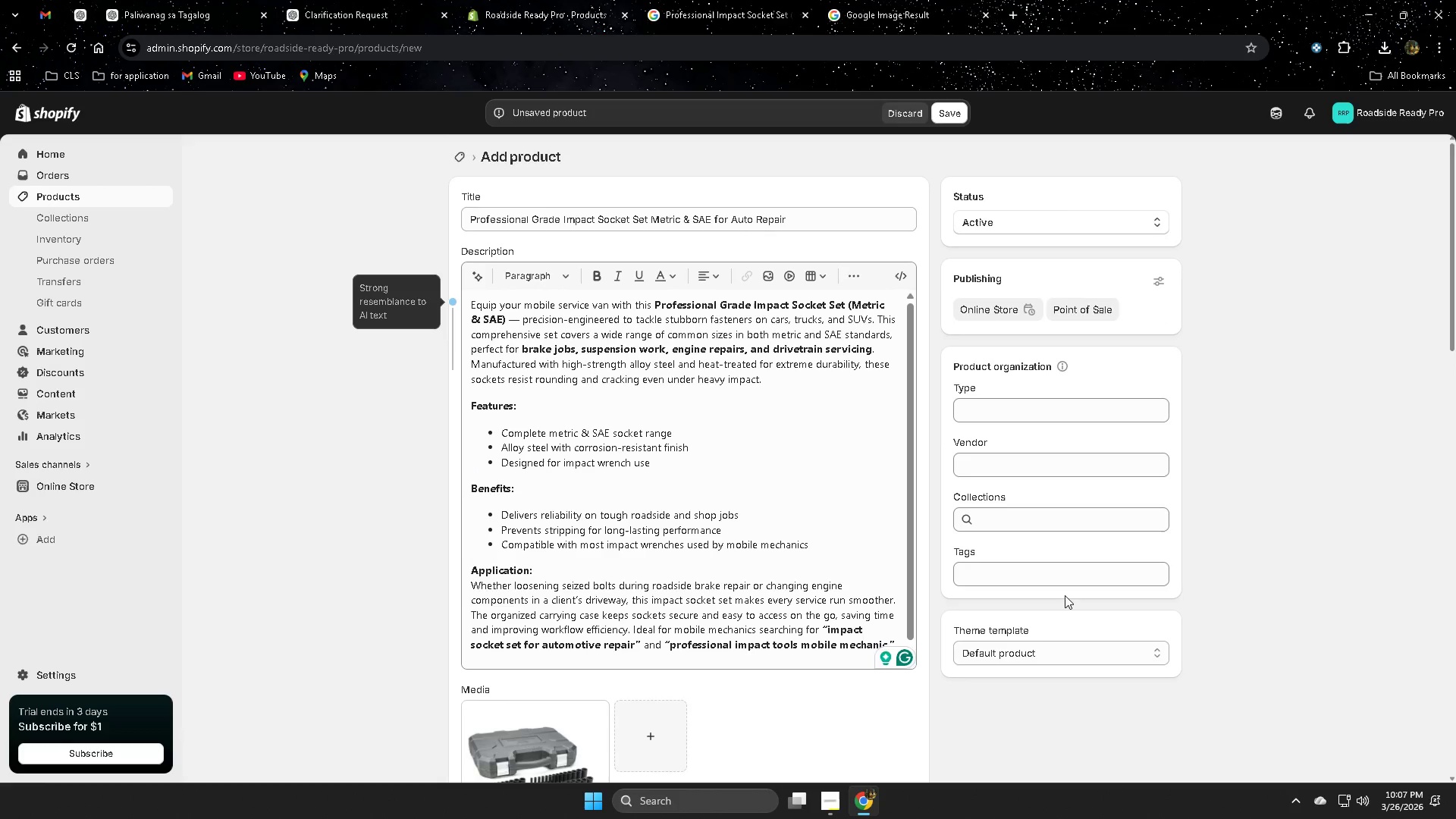 
scroll: coordinate [1135, 637], scroll_direction: down, amount: 21.0
 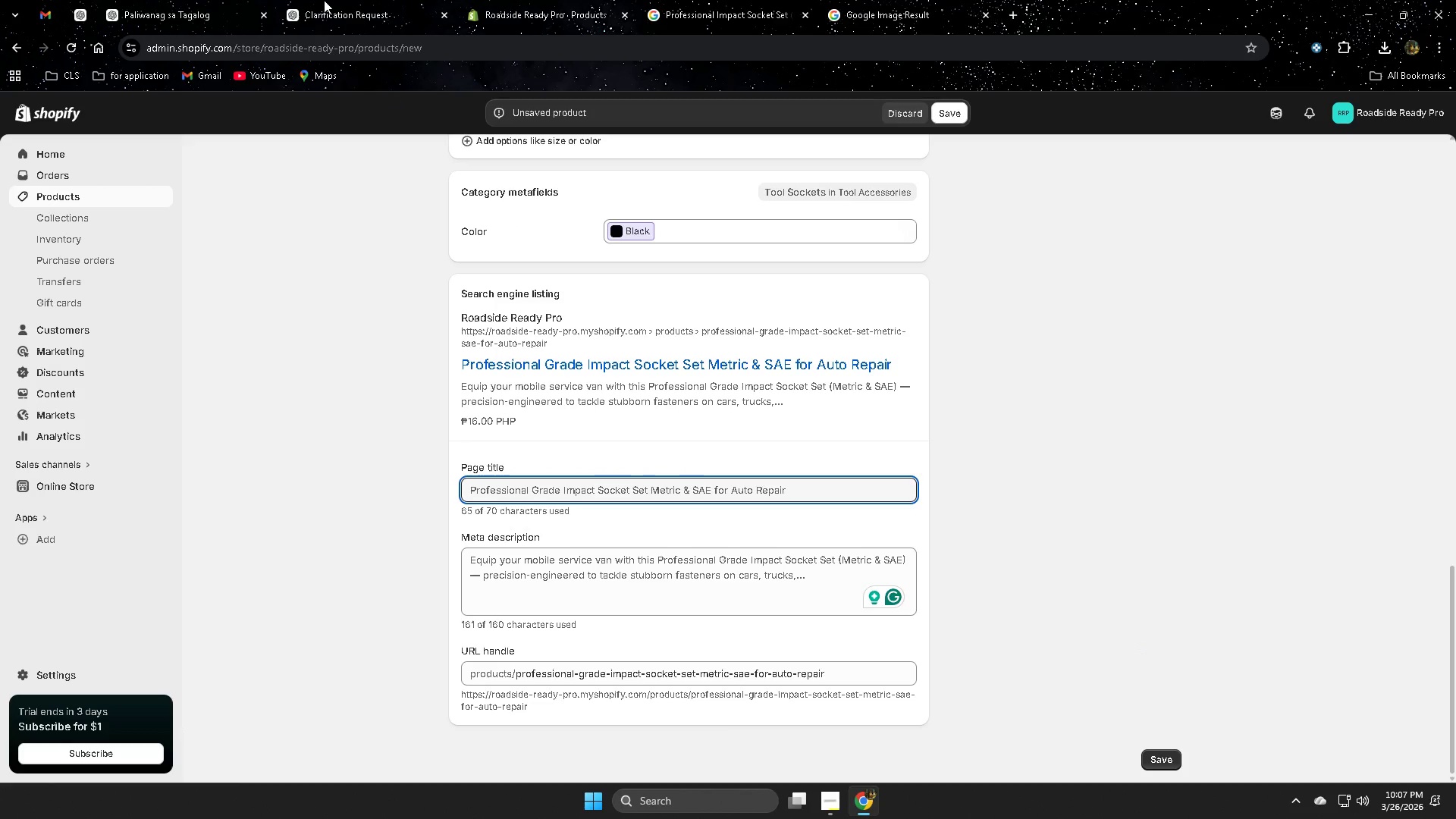 
left_click([324, 0])
 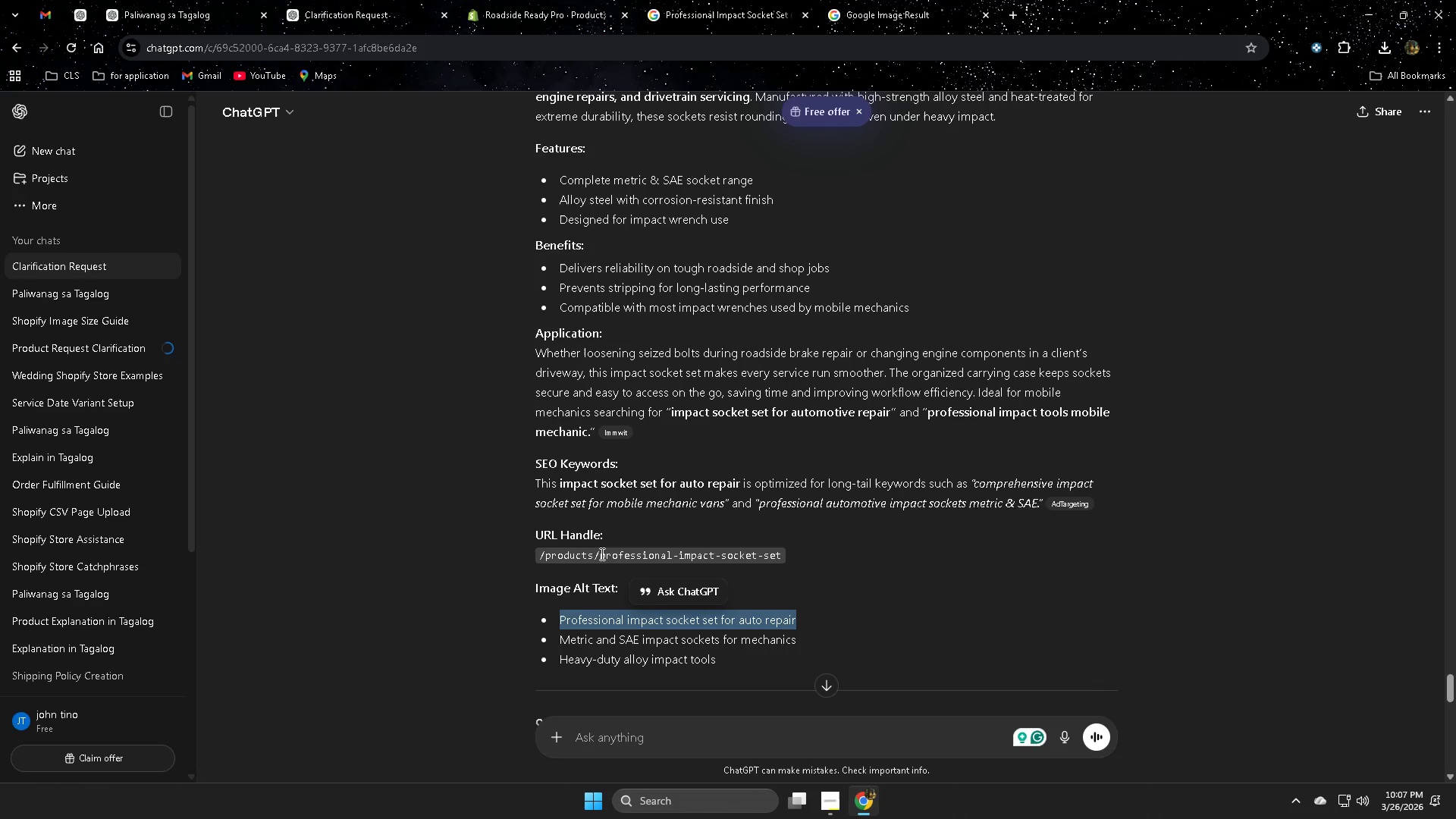 
left_click_drag(start_coordinate=[601, 555], to_coordinate=[790, 552])
 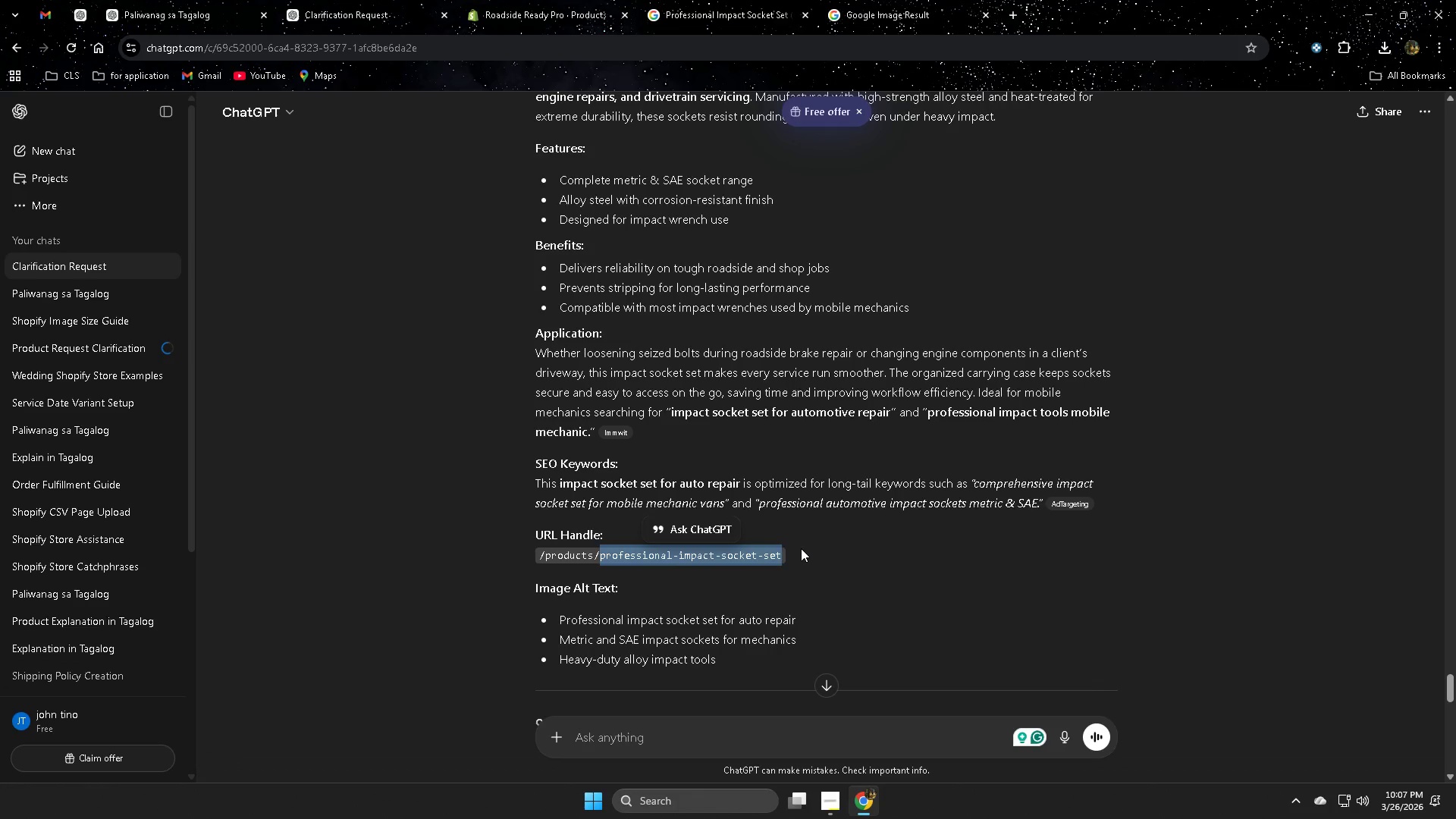 
key(Control+C)
 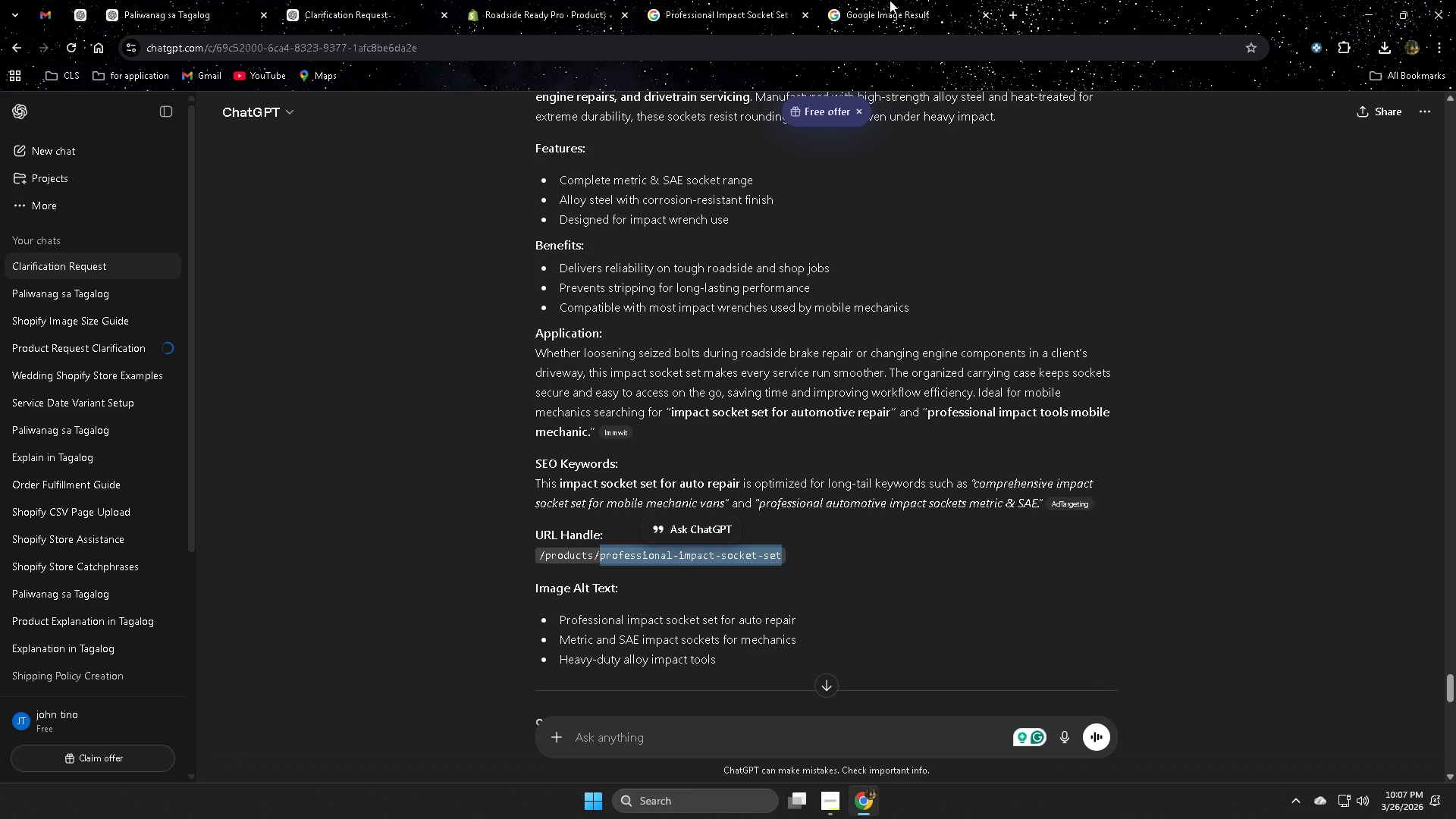 
left_click([397, 0])
 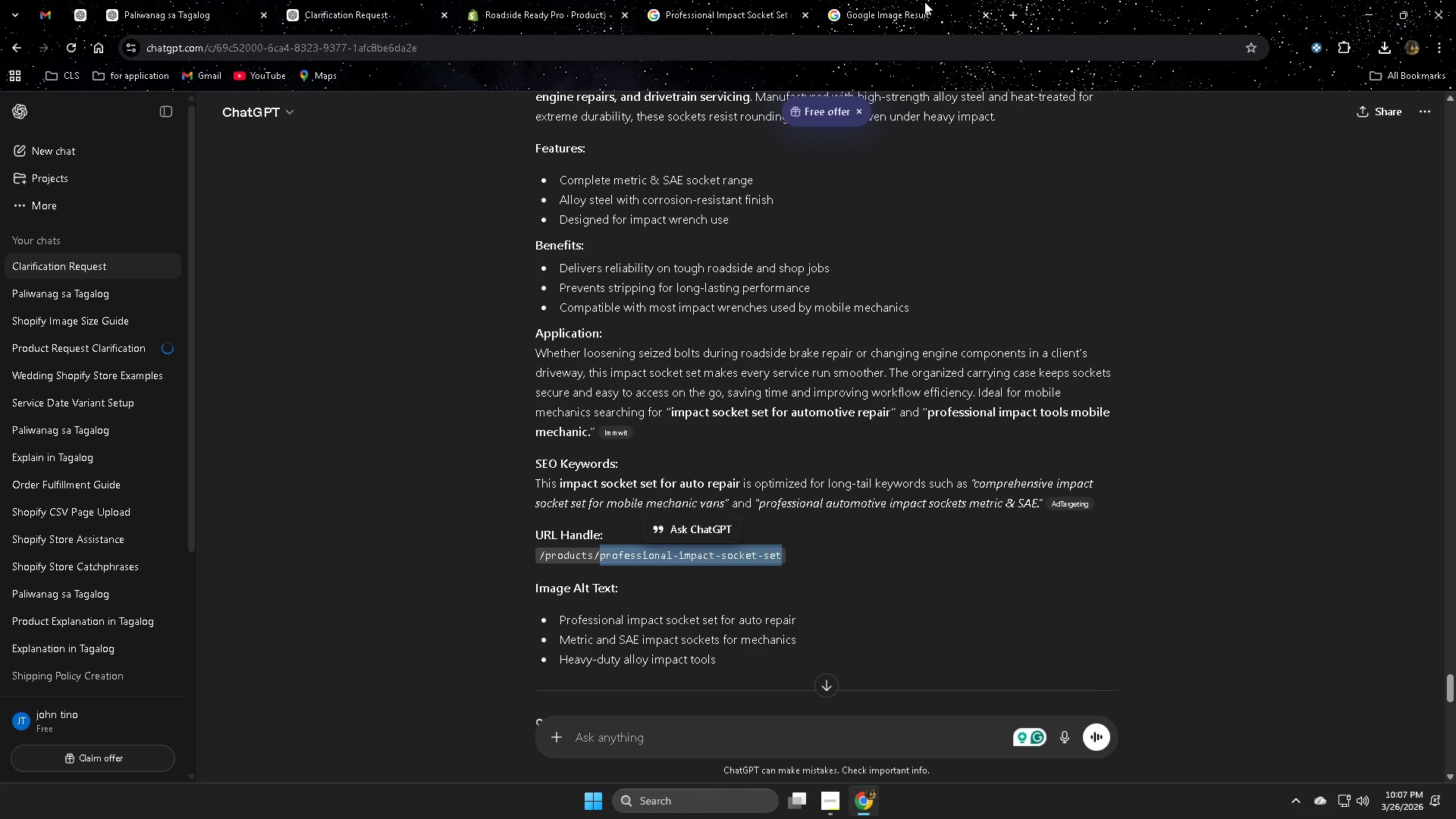 
left_click([924, 2])
 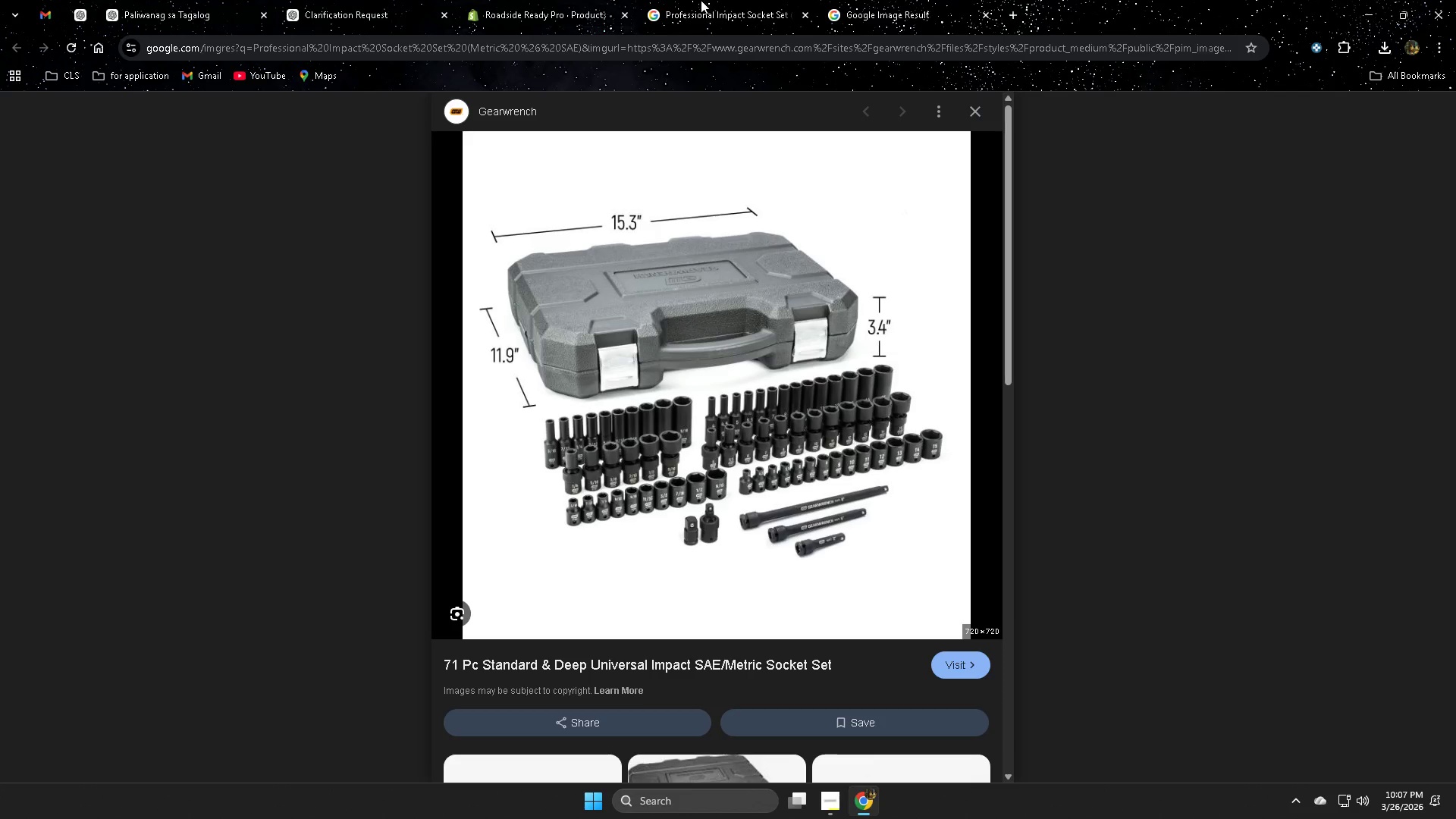 
left_click([503, 0])
 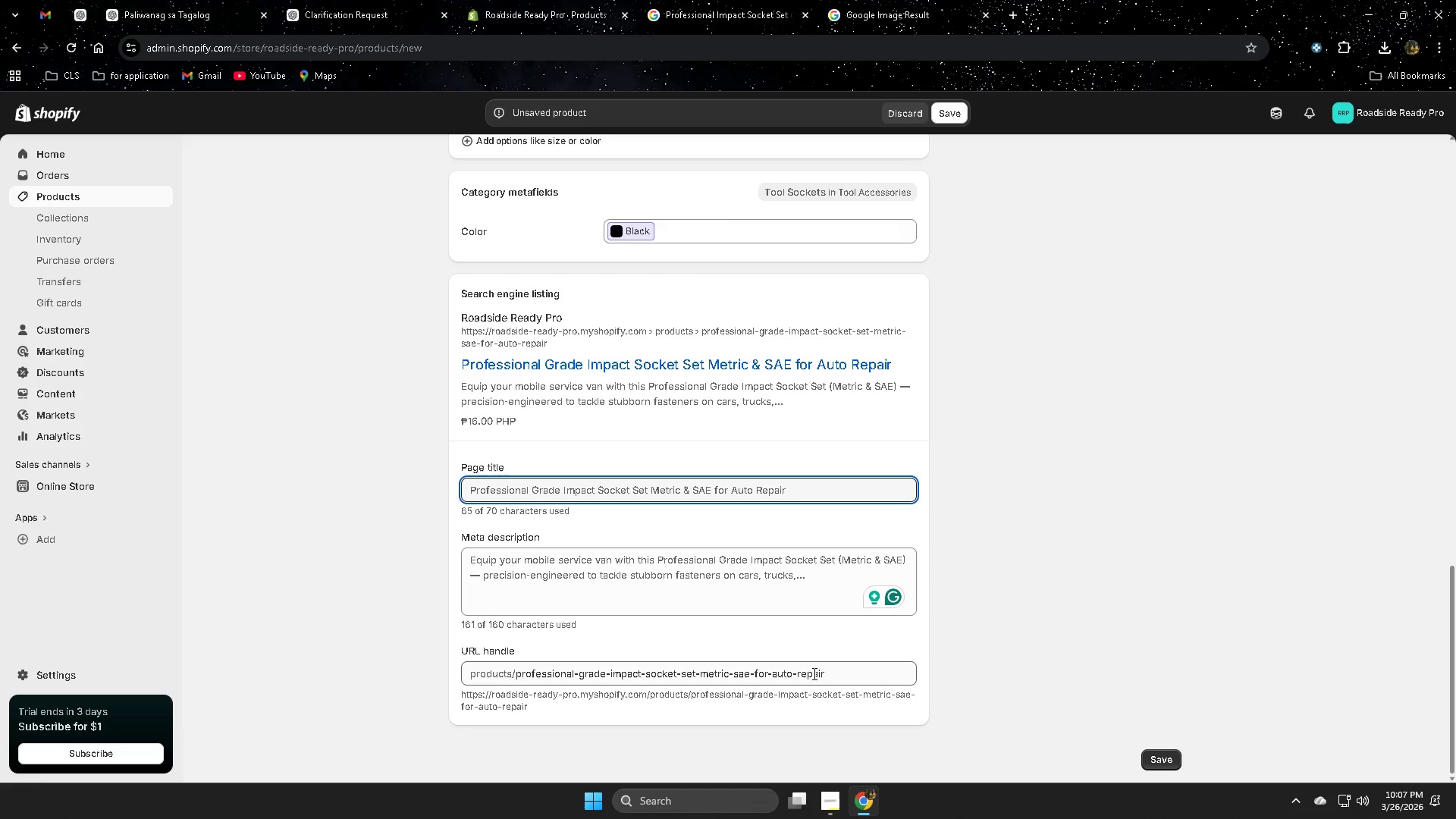 
double_click([831, 674])
 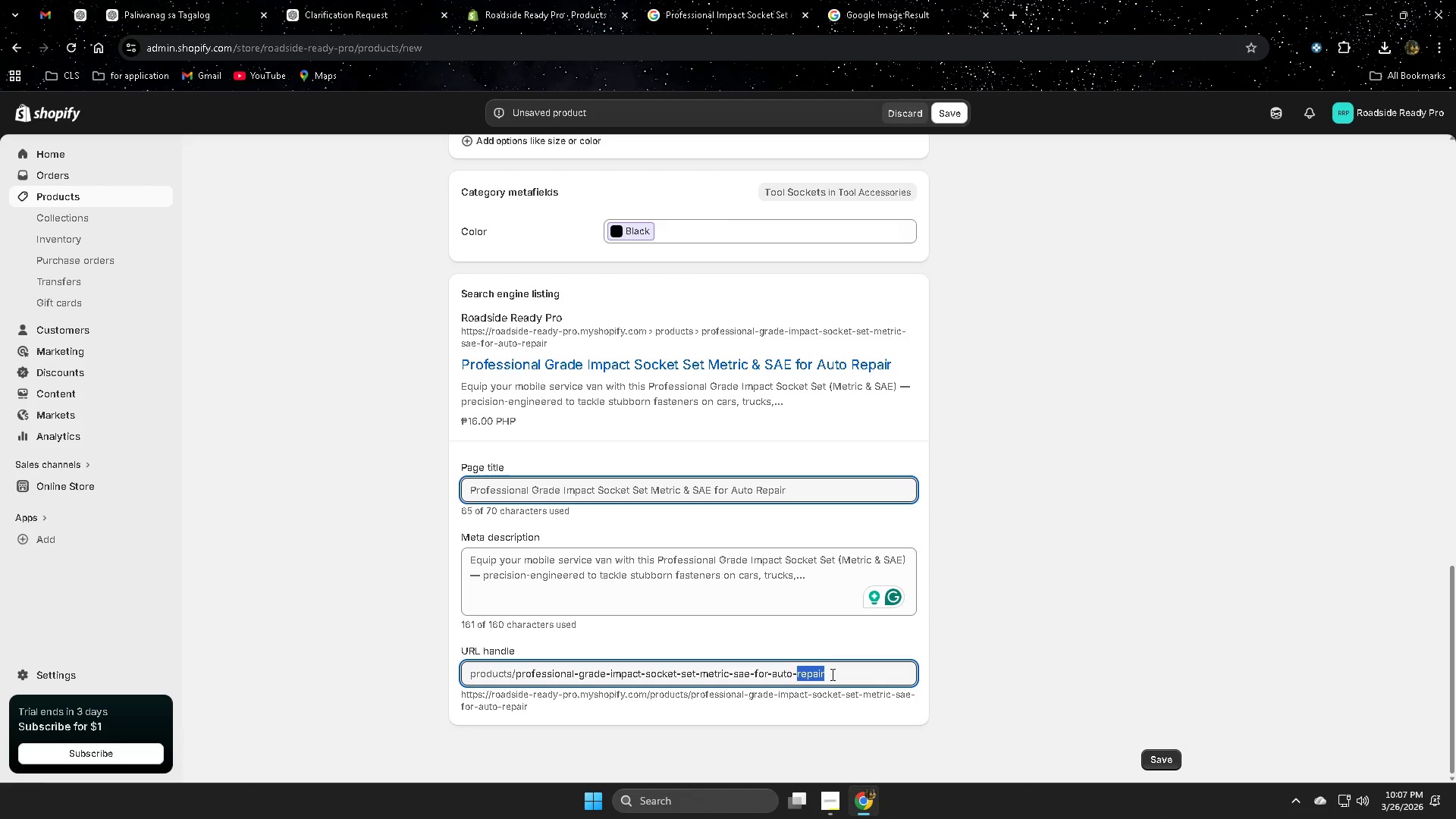 
triple_click([831, 674])
 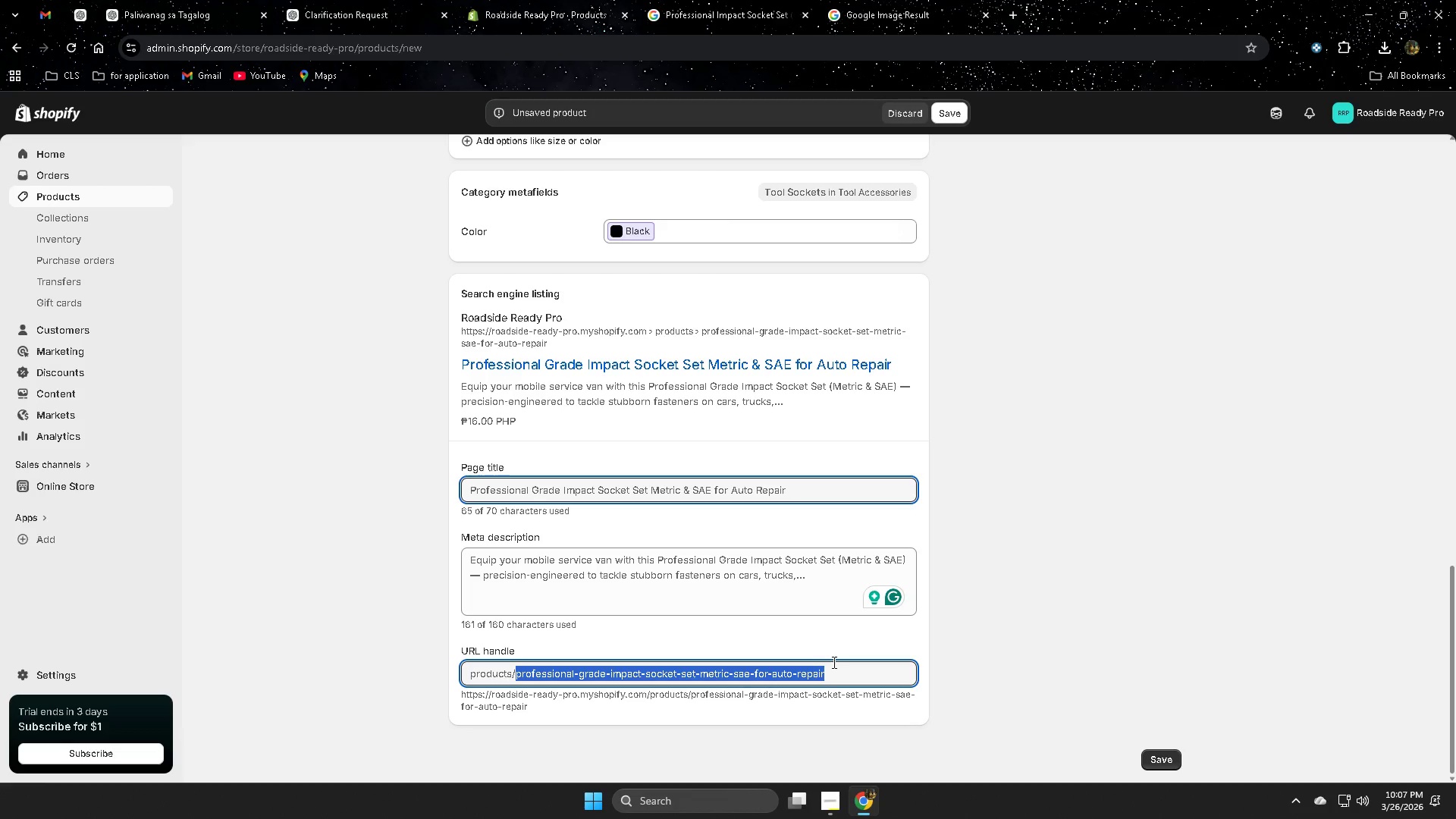 
key(Control+V)
 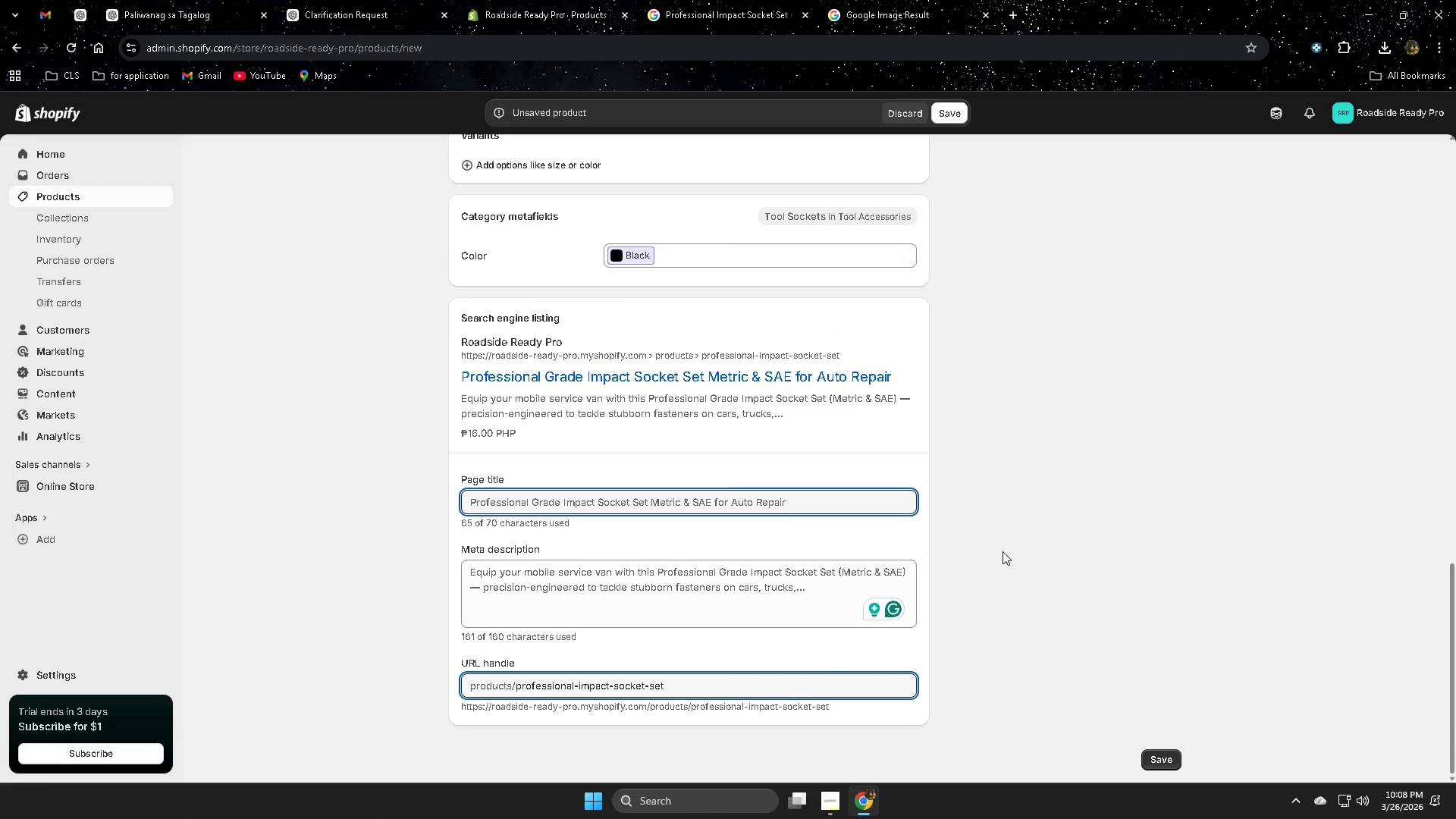 
left_click([952, 109])
 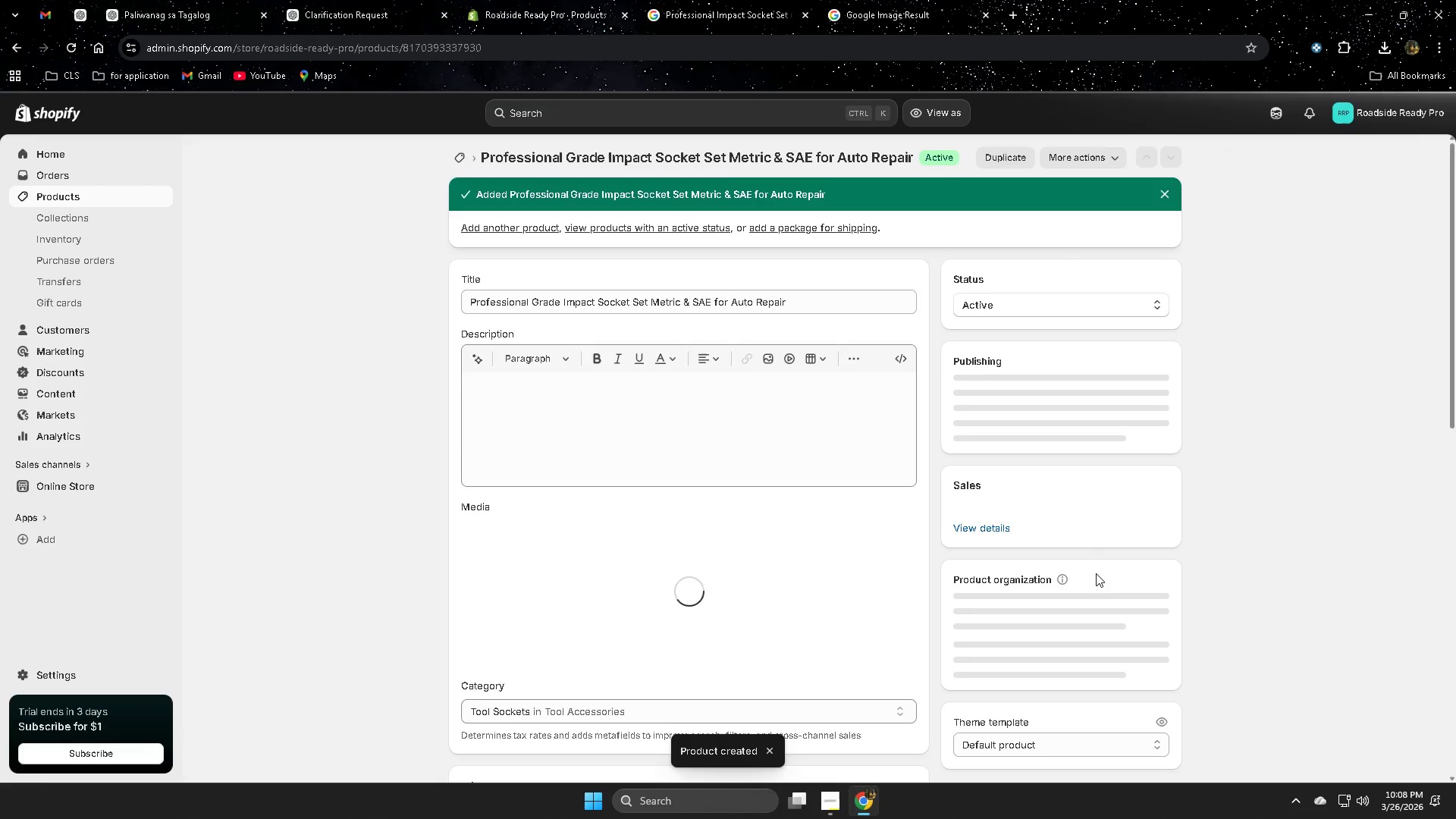 
wait(5.88)
 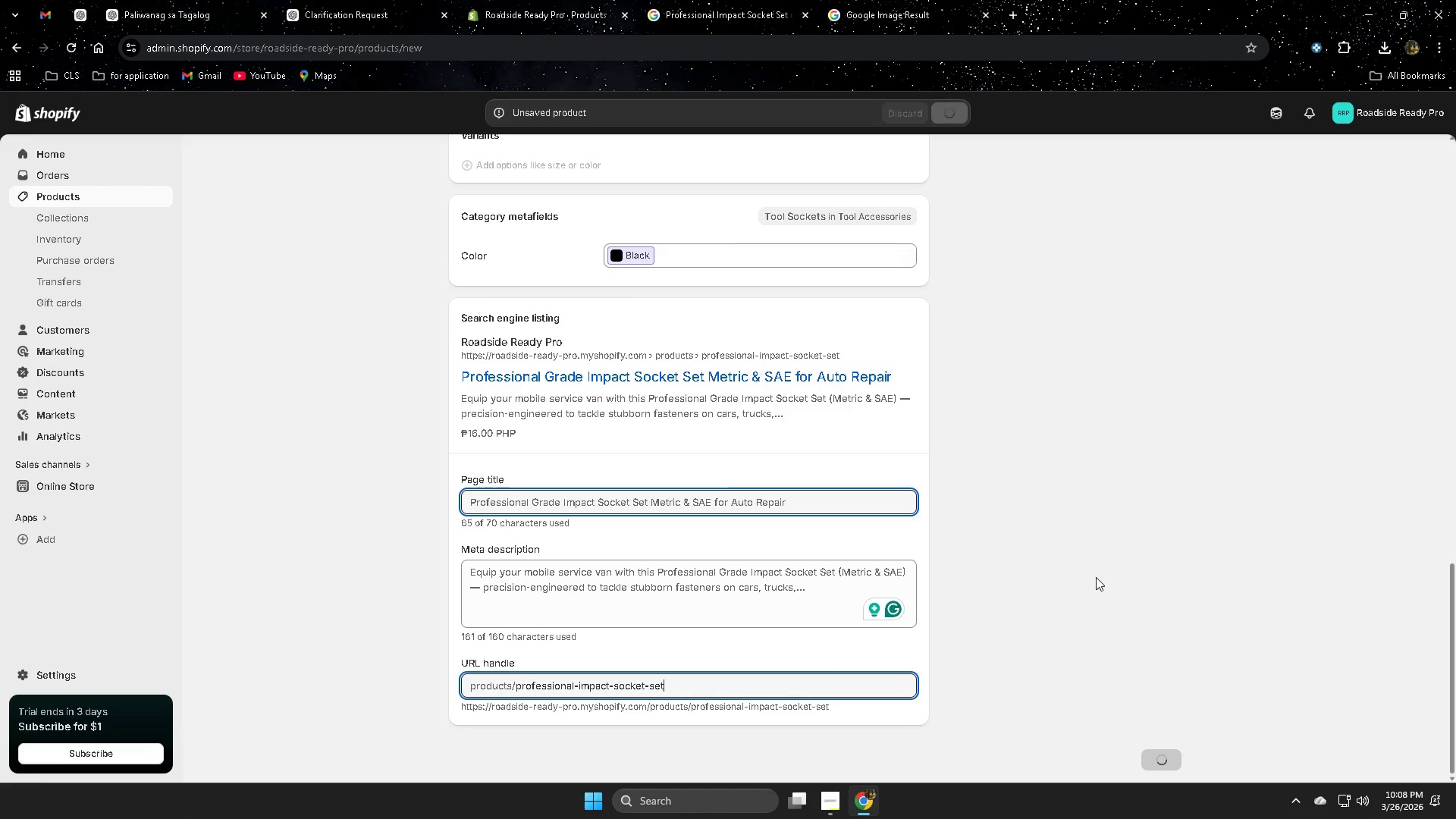 
scroll: coordinate [1354, 592], scroll_direction: down, amount: 2.0
 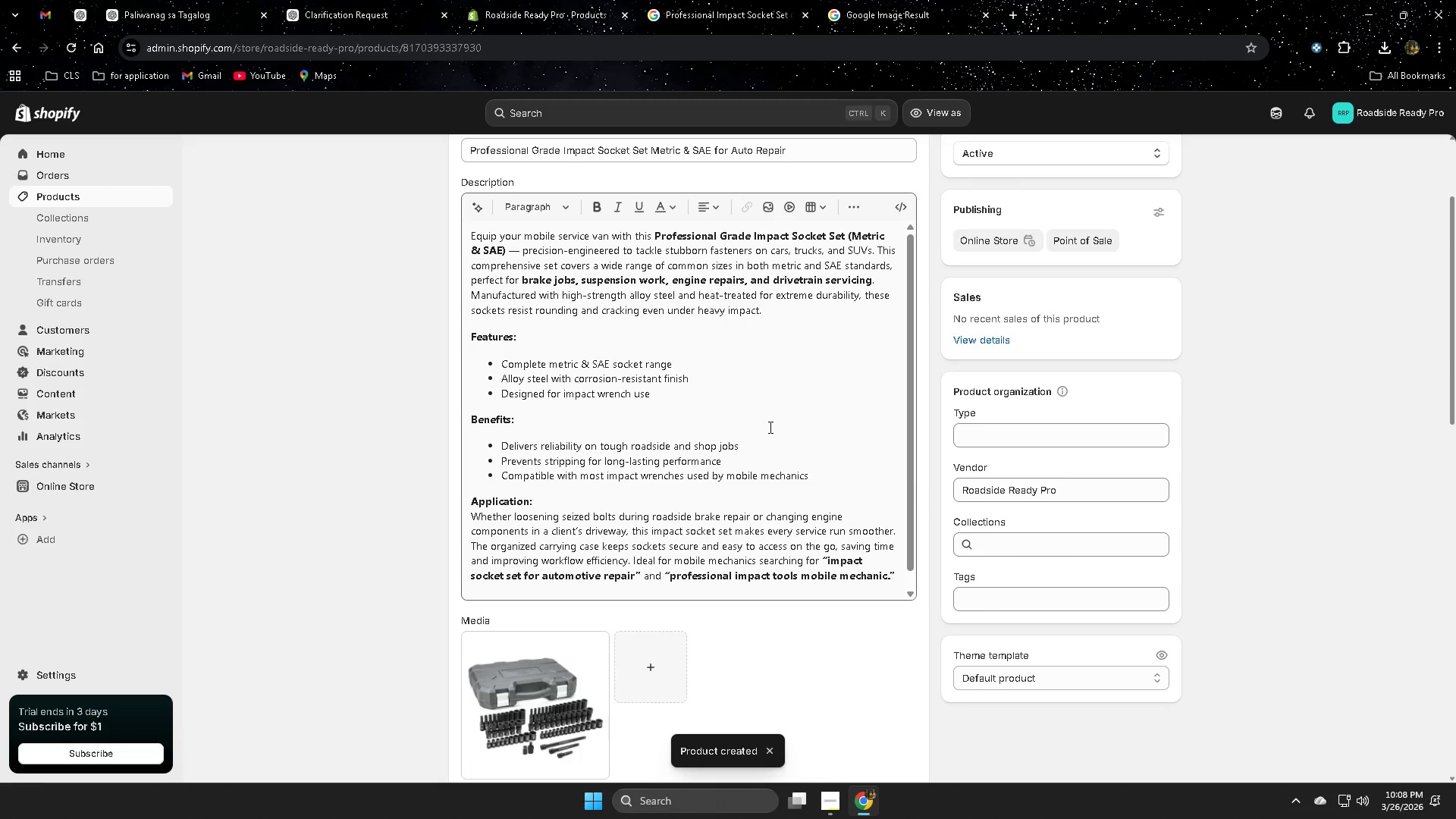 
scroll: coordinate [769, 427], scroll_direction: up, amount: 1.0
 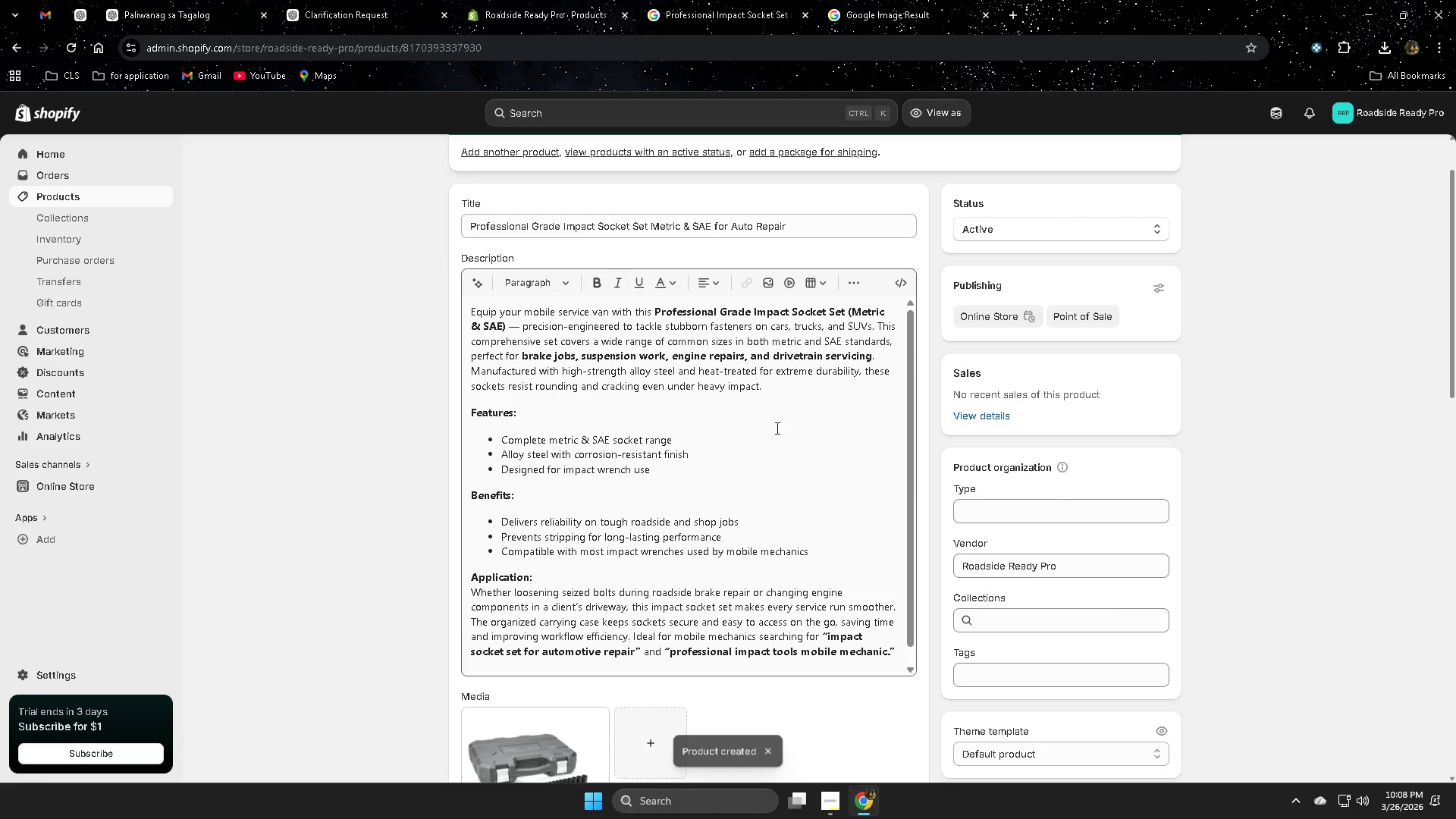 
scroll: coordinate [801, 434], scroll_direction: down, amount: 2.0
 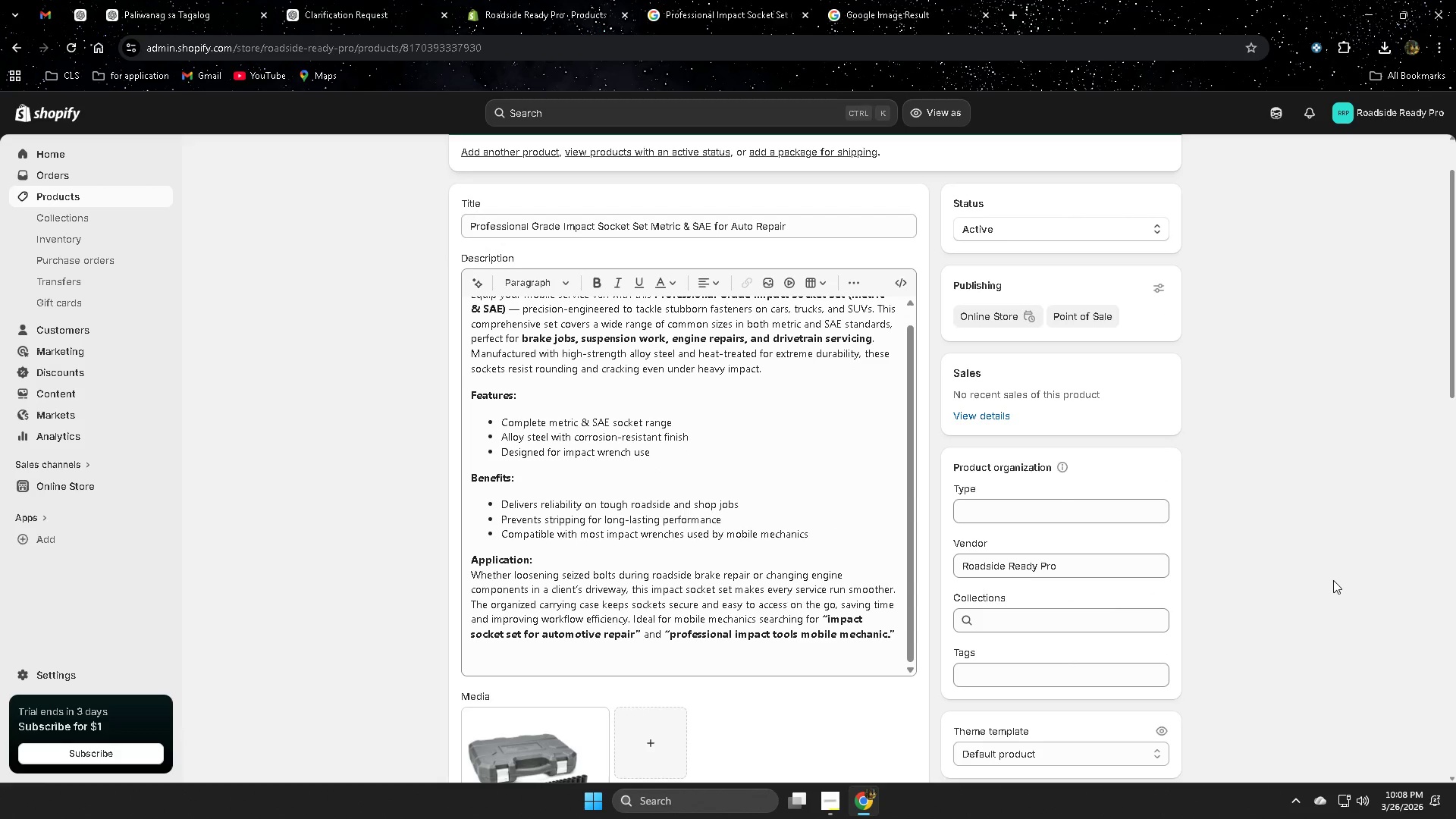 
scroll: coordinate [1333, 580], scroll_direction: up, amount: 4.0
 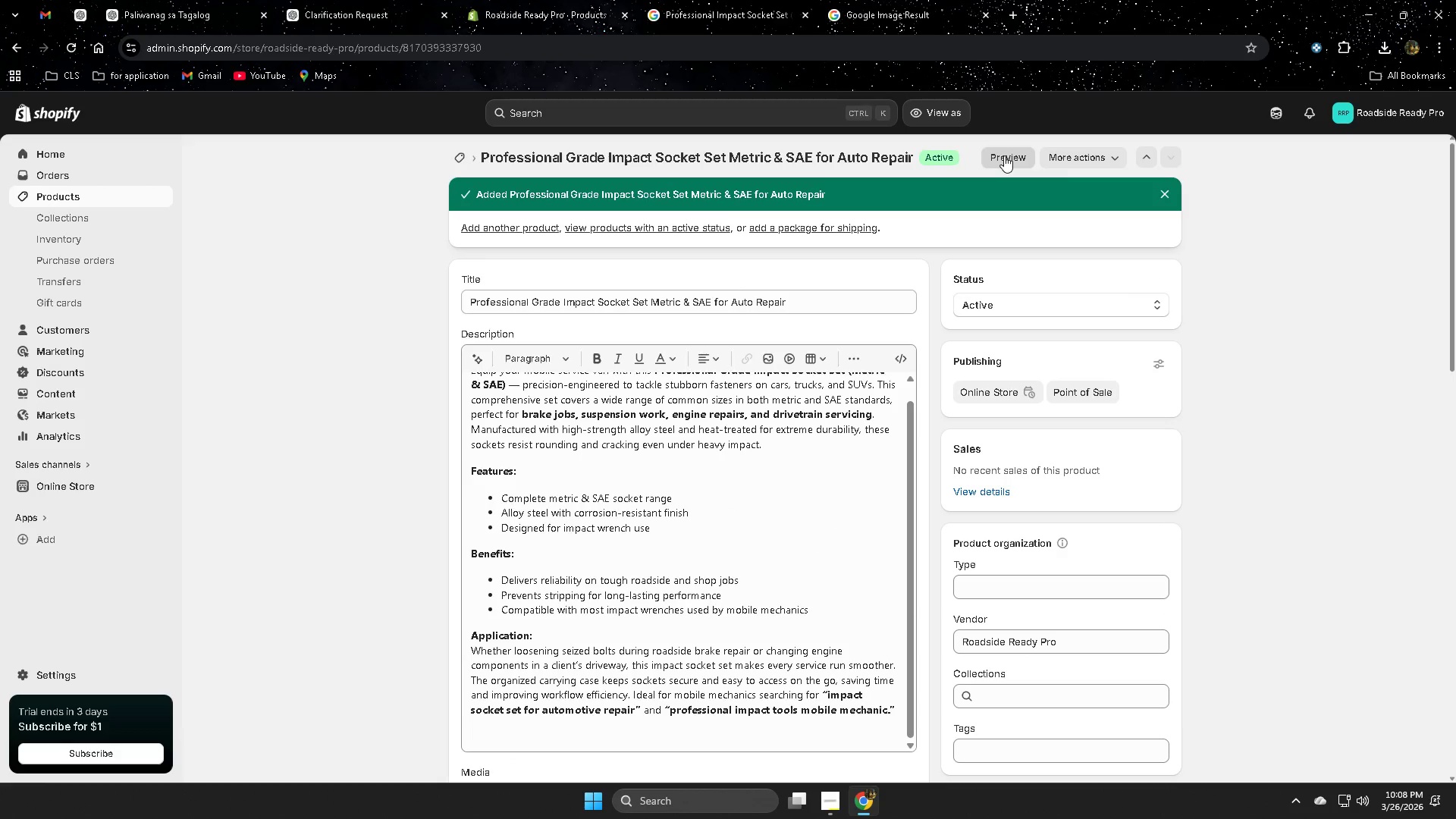 
wait(5.03)
 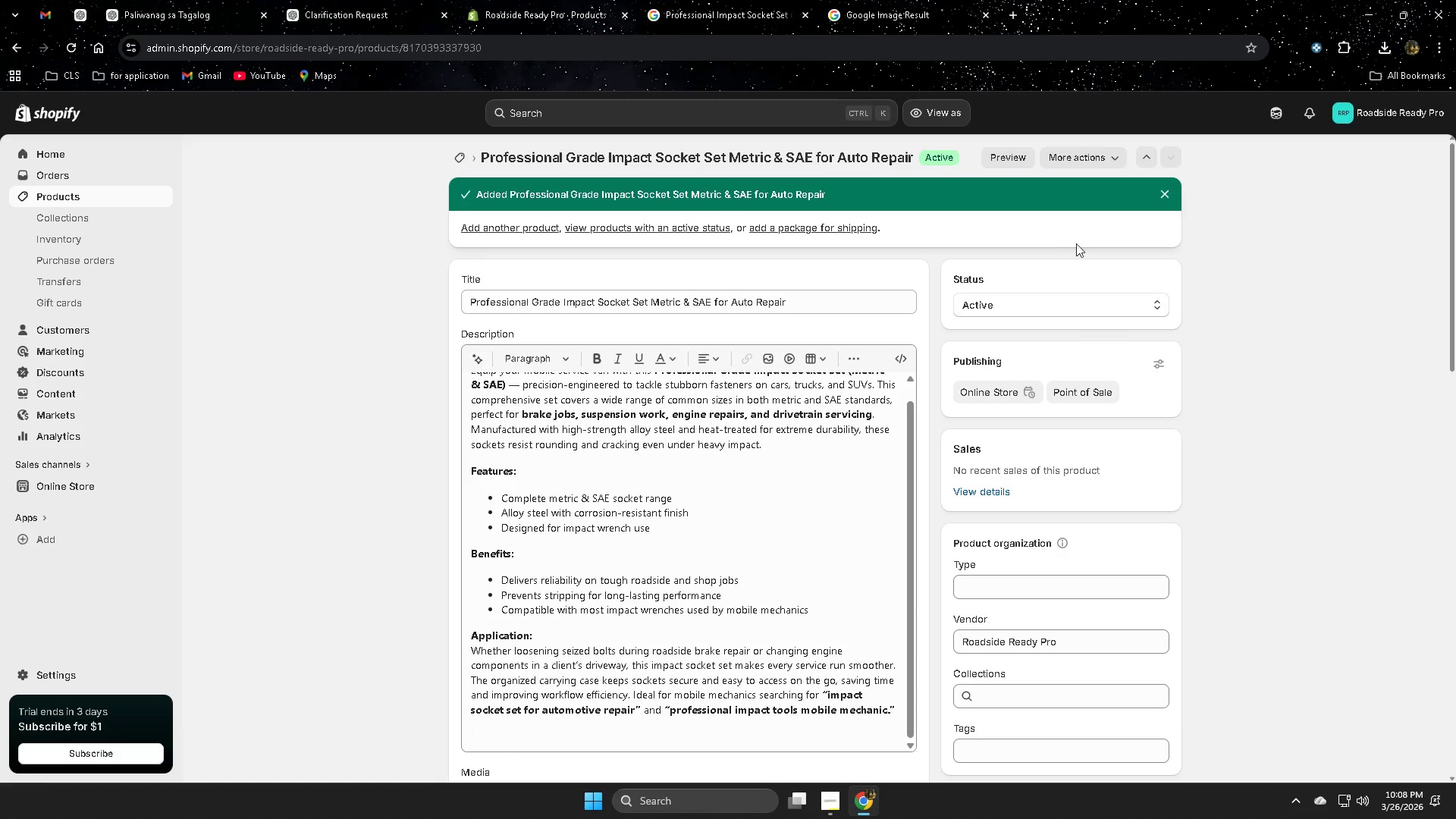 
left_click([1014, 158])
 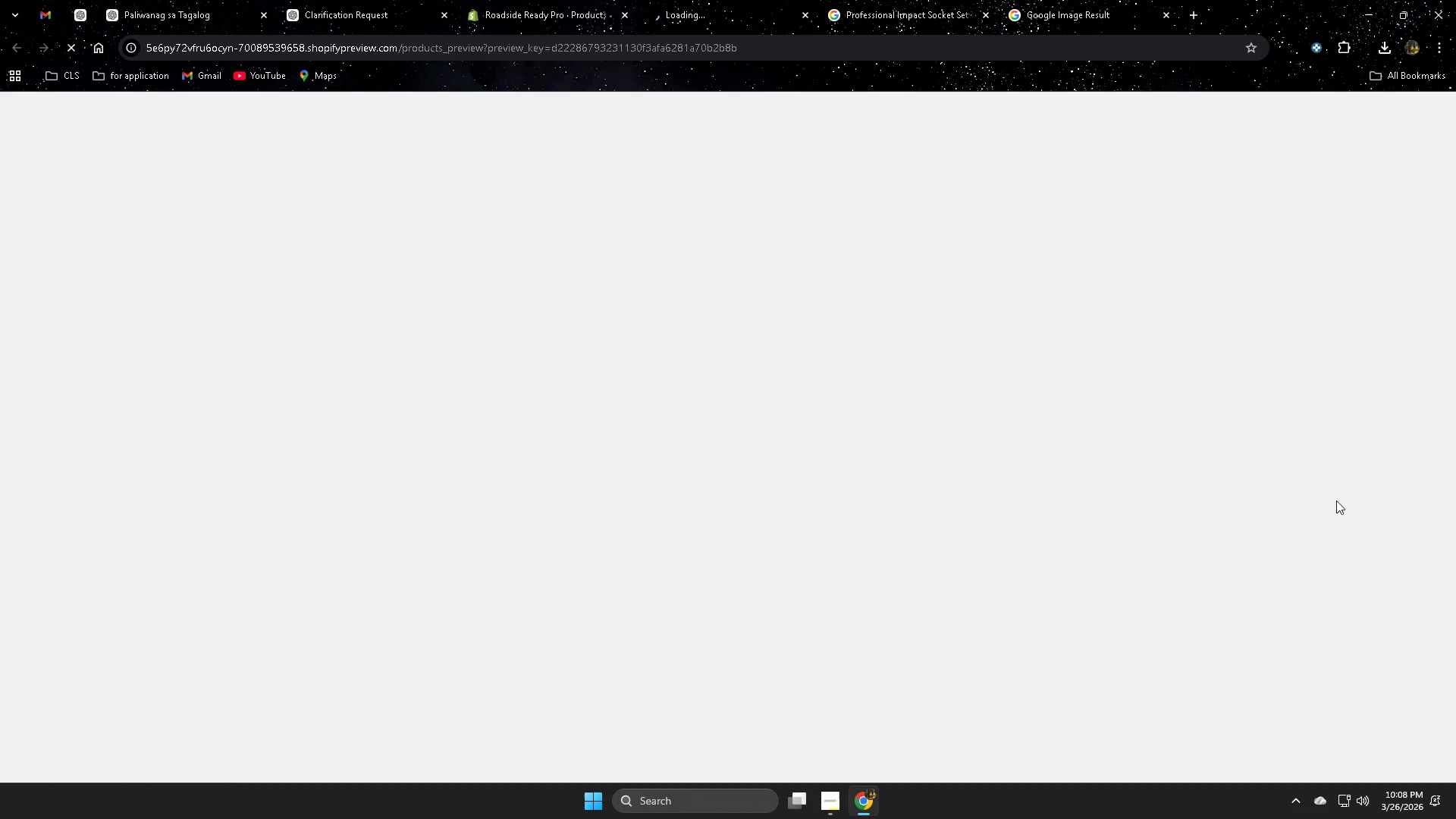 
mouse_move([1296, 490])
 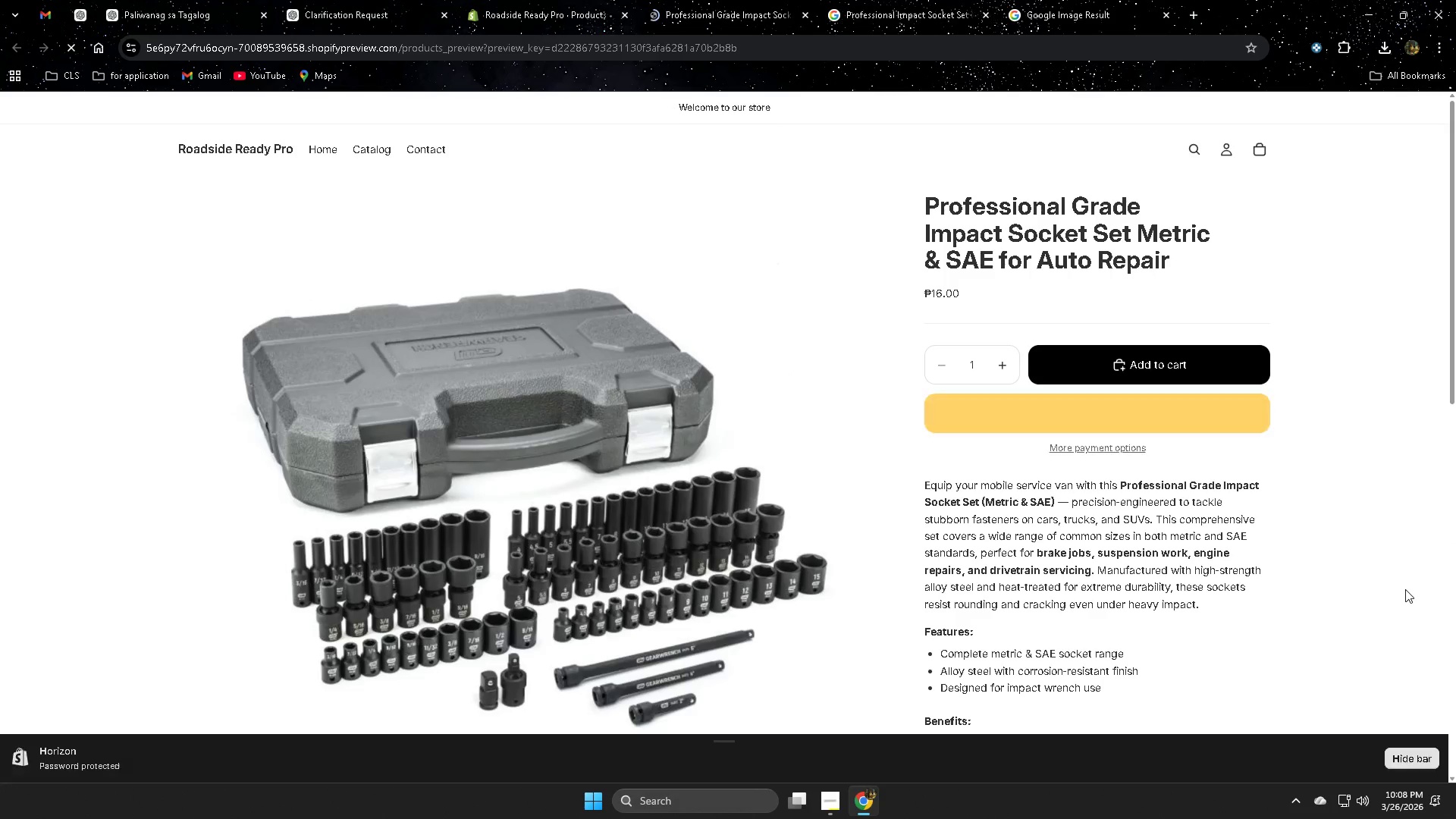 
scroll: coordinate [1405, 589], scroll_direction: none, amount: 0.0
 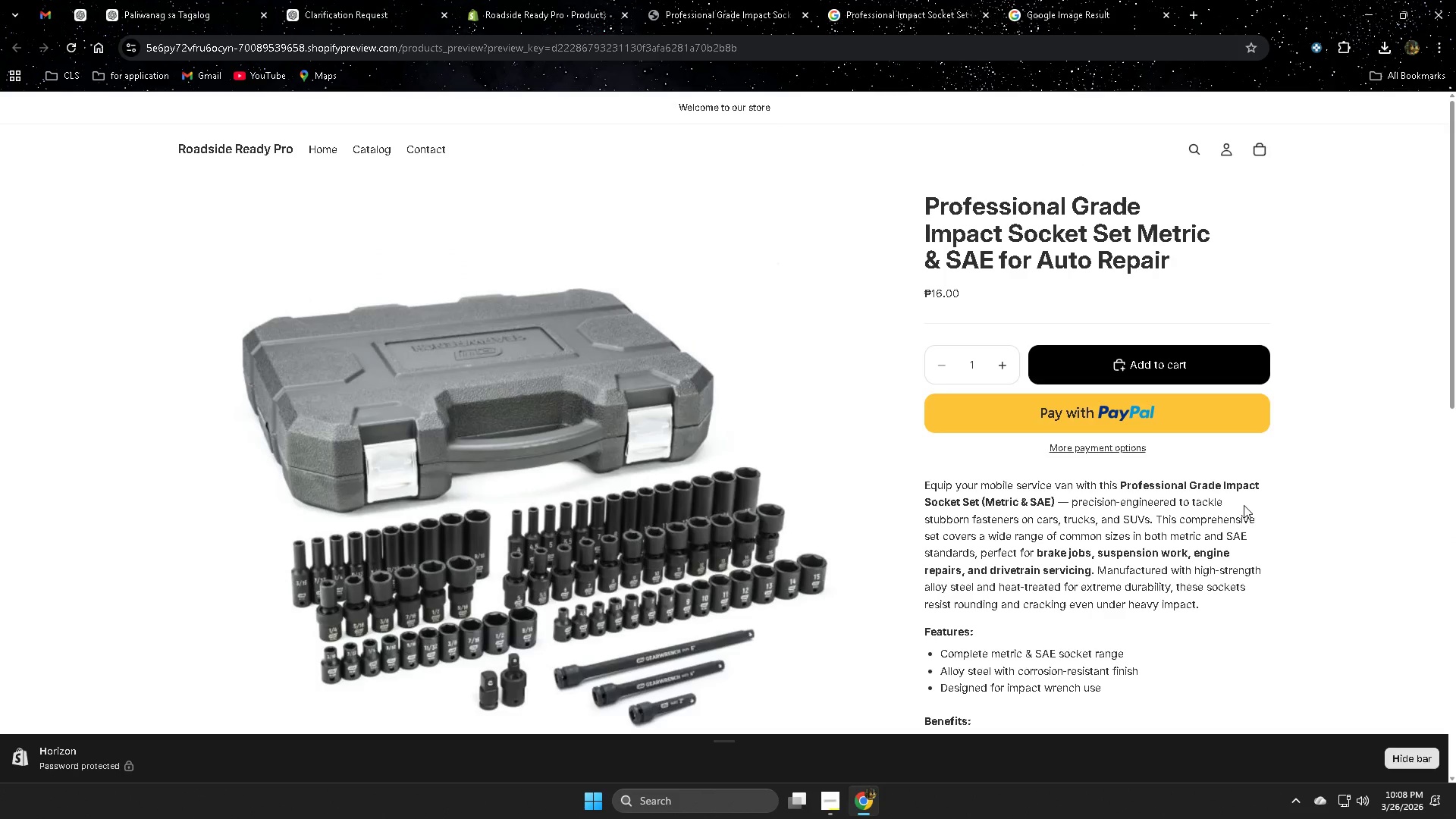 
scroll: coordinate [1307, 493], scroll_direction: up, amount: 1.0
 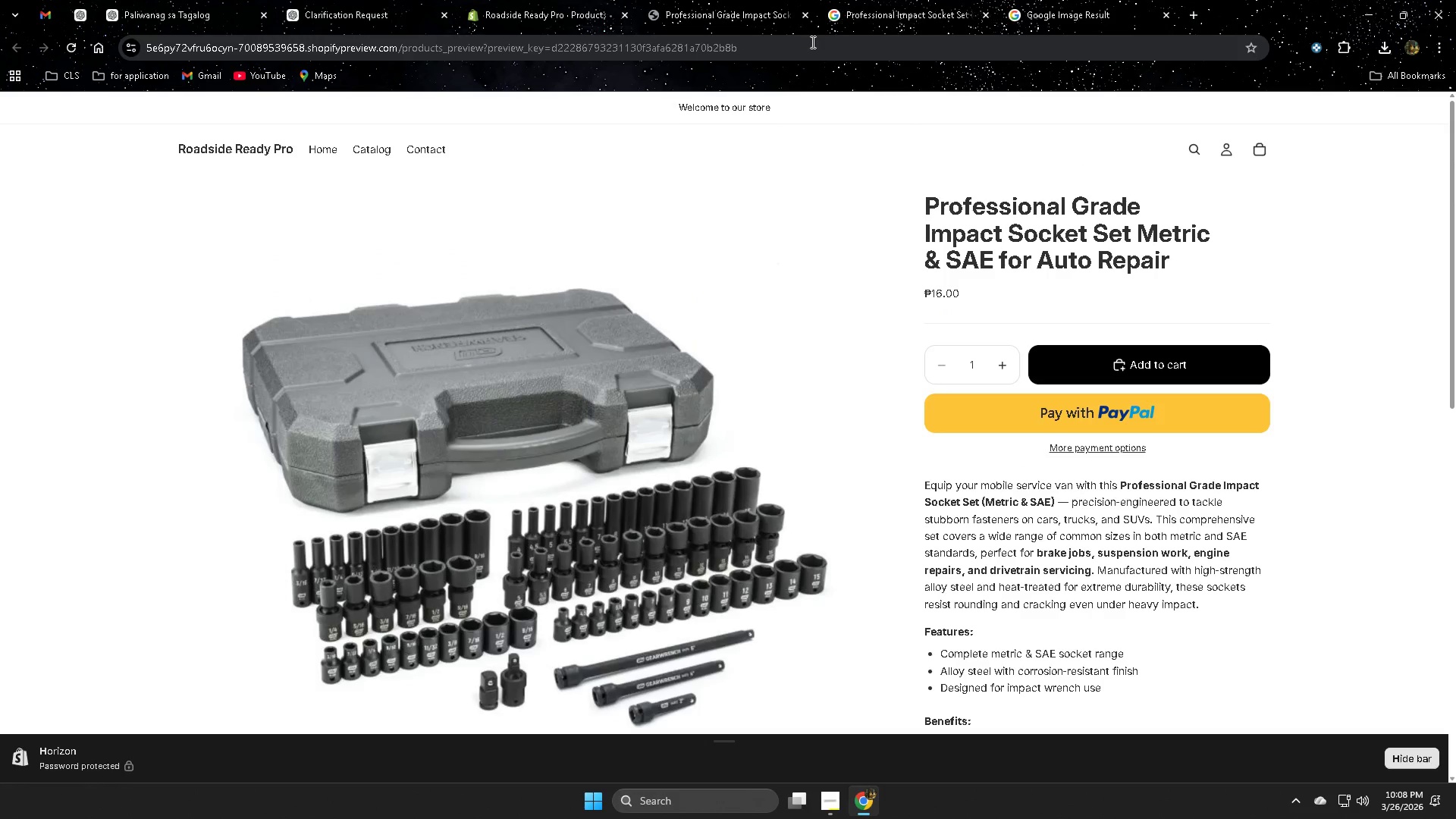 
left_click([833, 795])